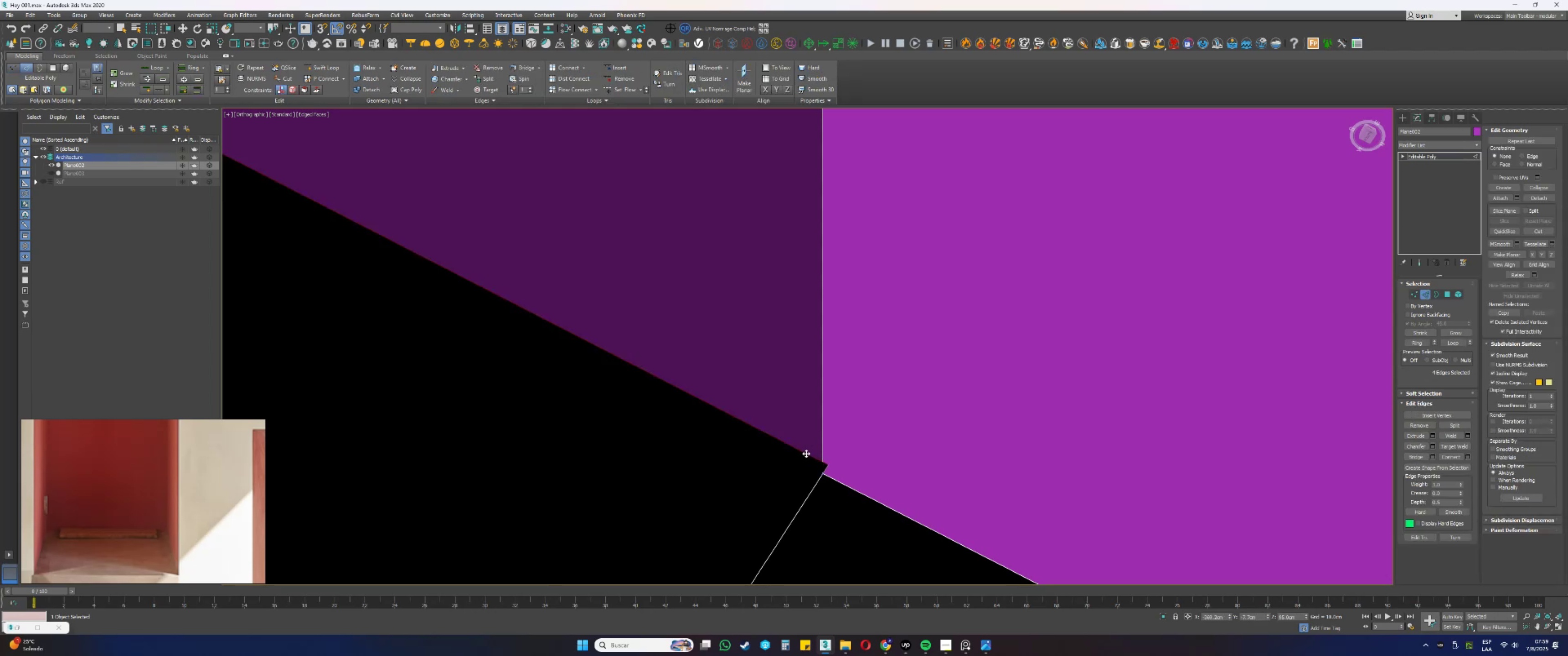 
scroll: coordinate [813, 445], scroll_direction: down, amount: 18.0
 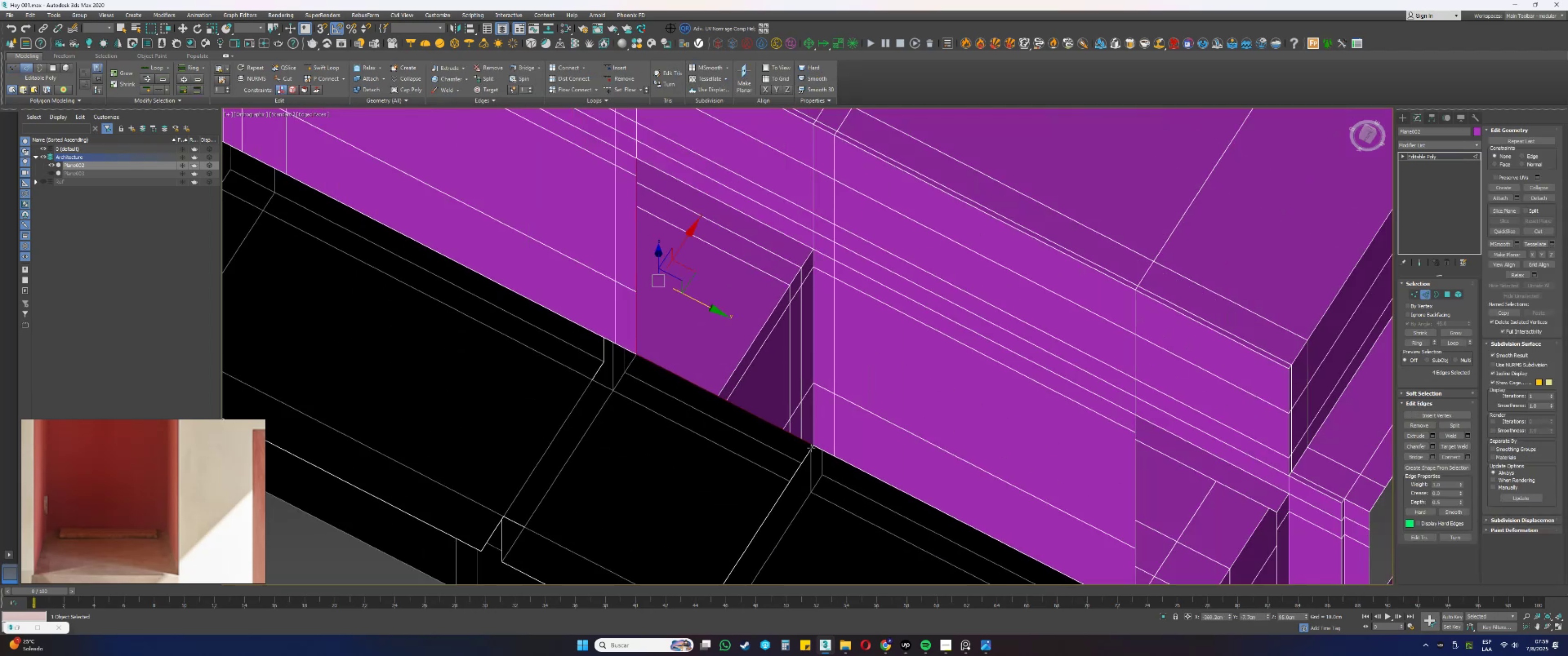 
hold_key(key=AltLeft, duration=0.51)
 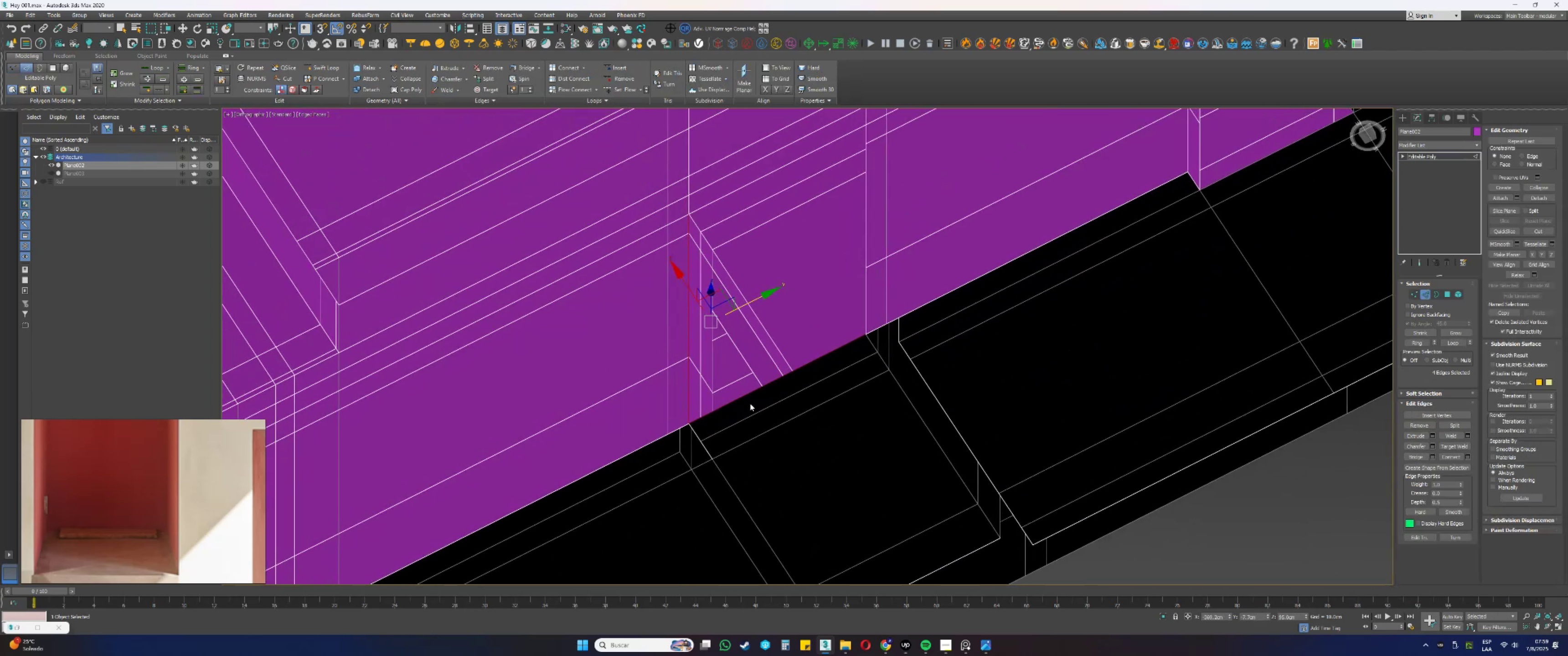 
hold_key(key=AltLeft, duration=0.45)
left_click_drag(start_coordinate=[695, 391], to_coordinate=[661, 189])
 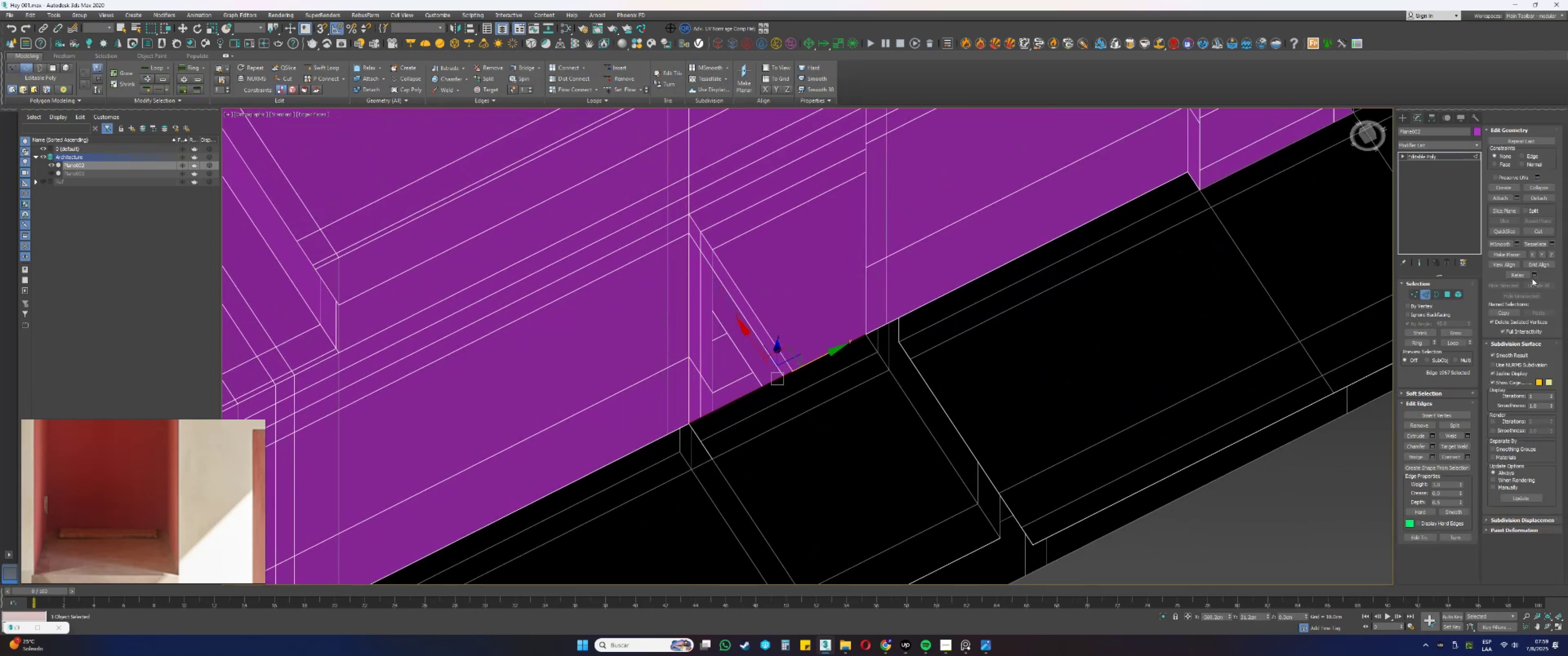 
scroll: coordinate [765, 365], scroll_direction: up, amount: 4.0
 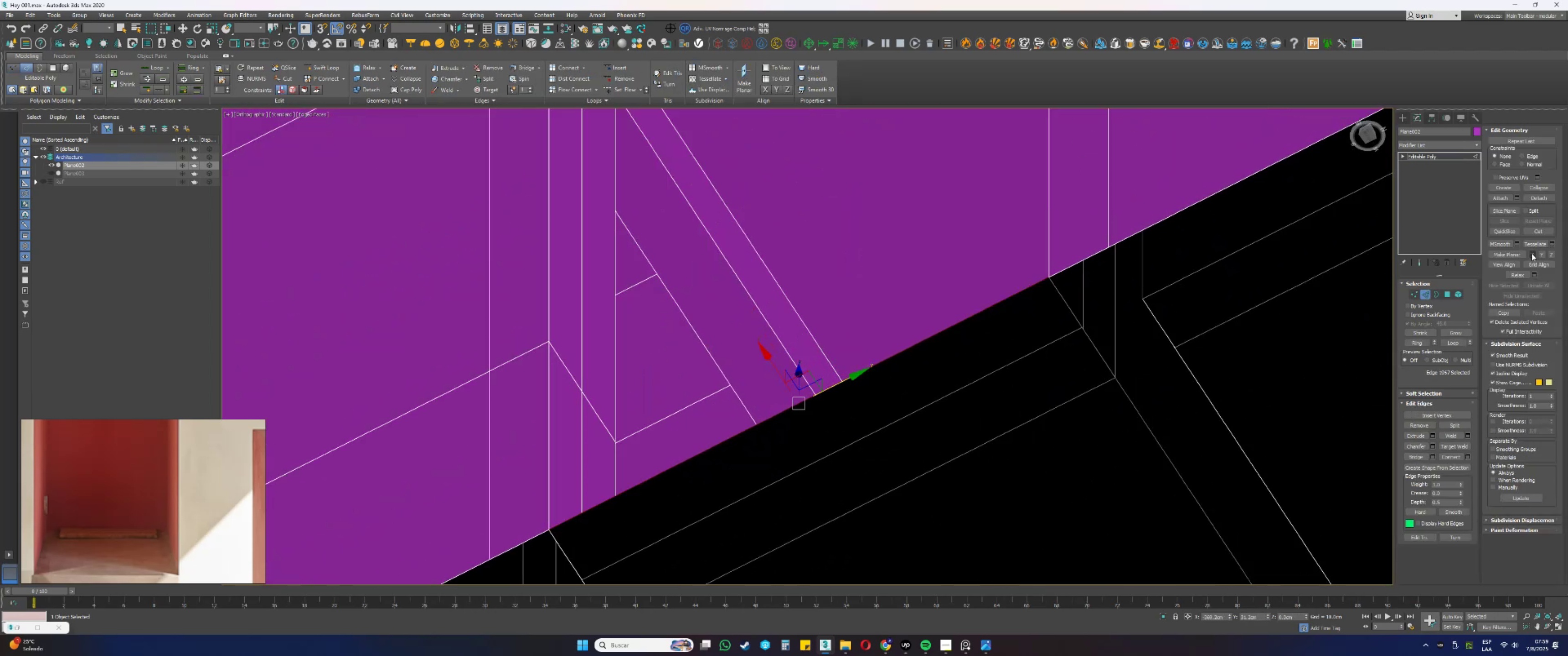 
left_click([1532, 253])
 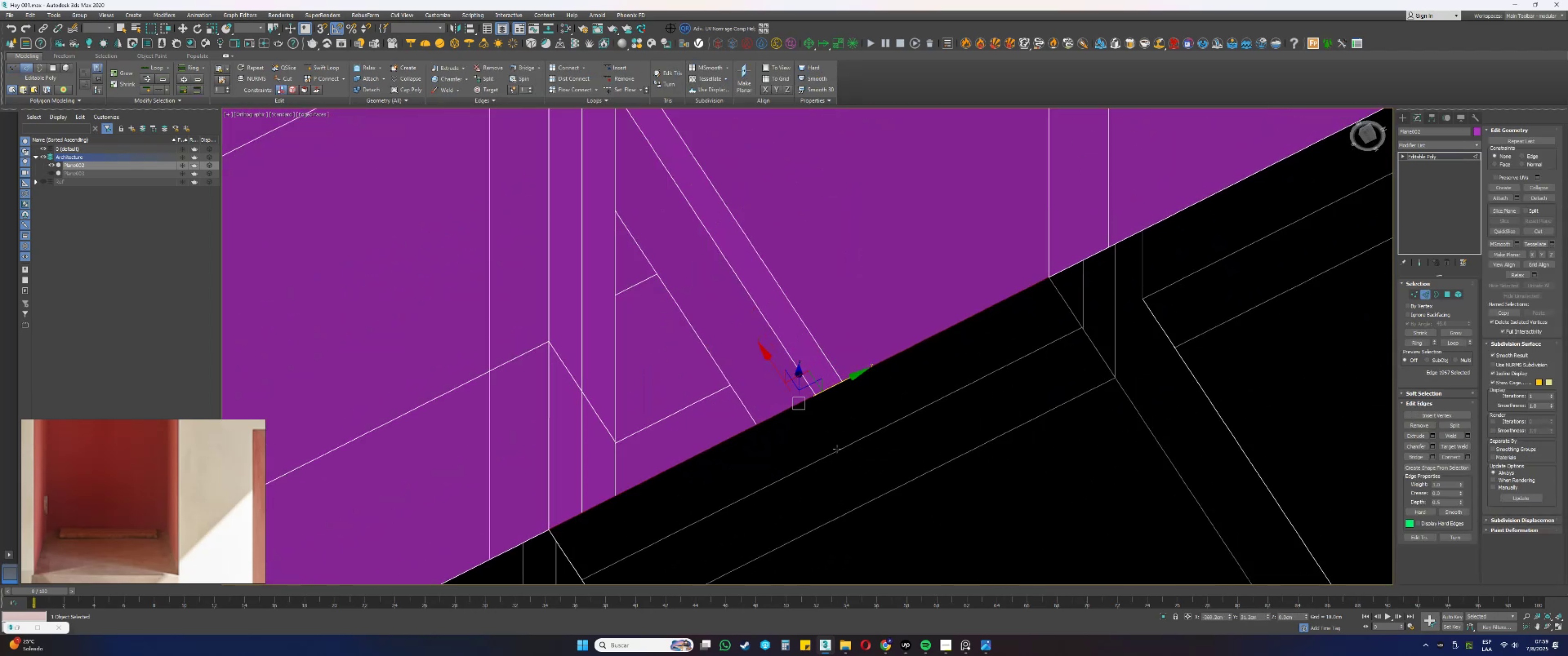 
scroll: coordinate [519, 529], scroll_direction: up, amount: 7.0
 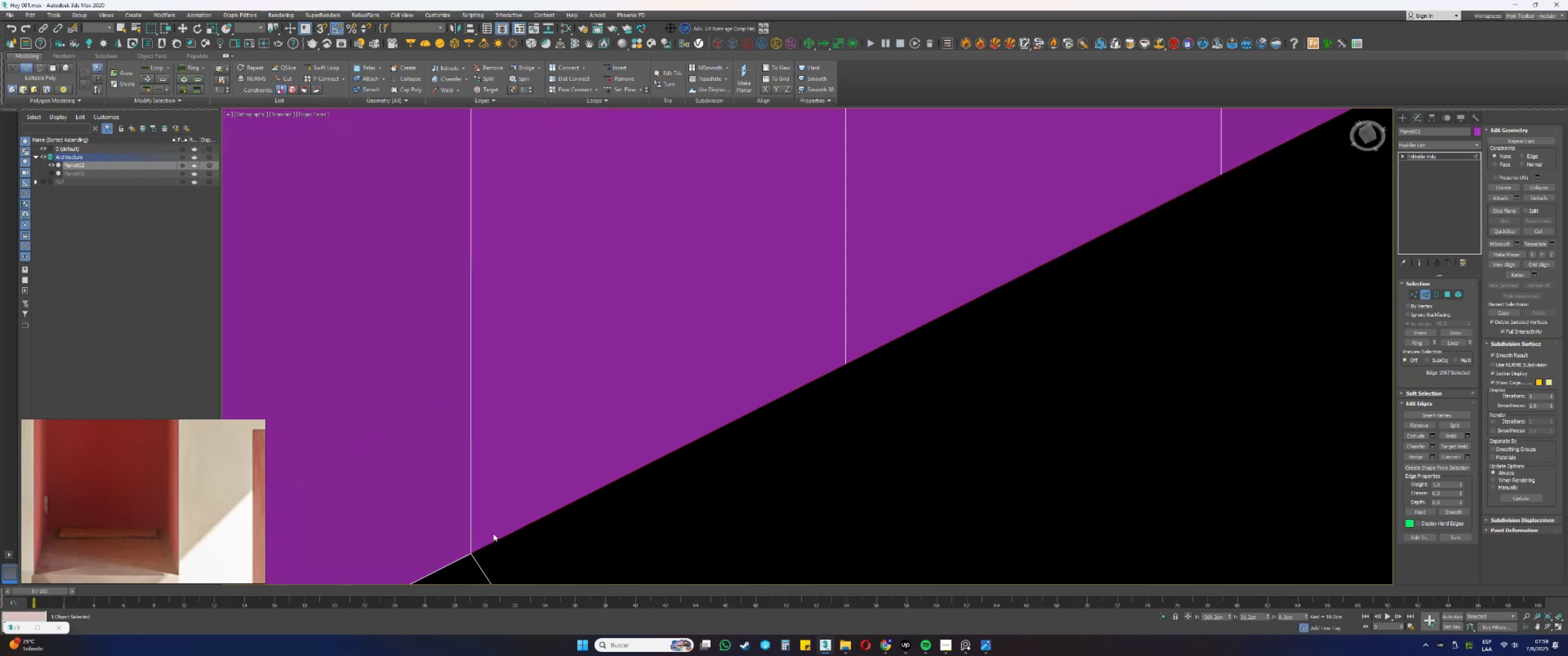 
scroll: coordinate [712, 453], scroll_direction: down, amount: 12.0
 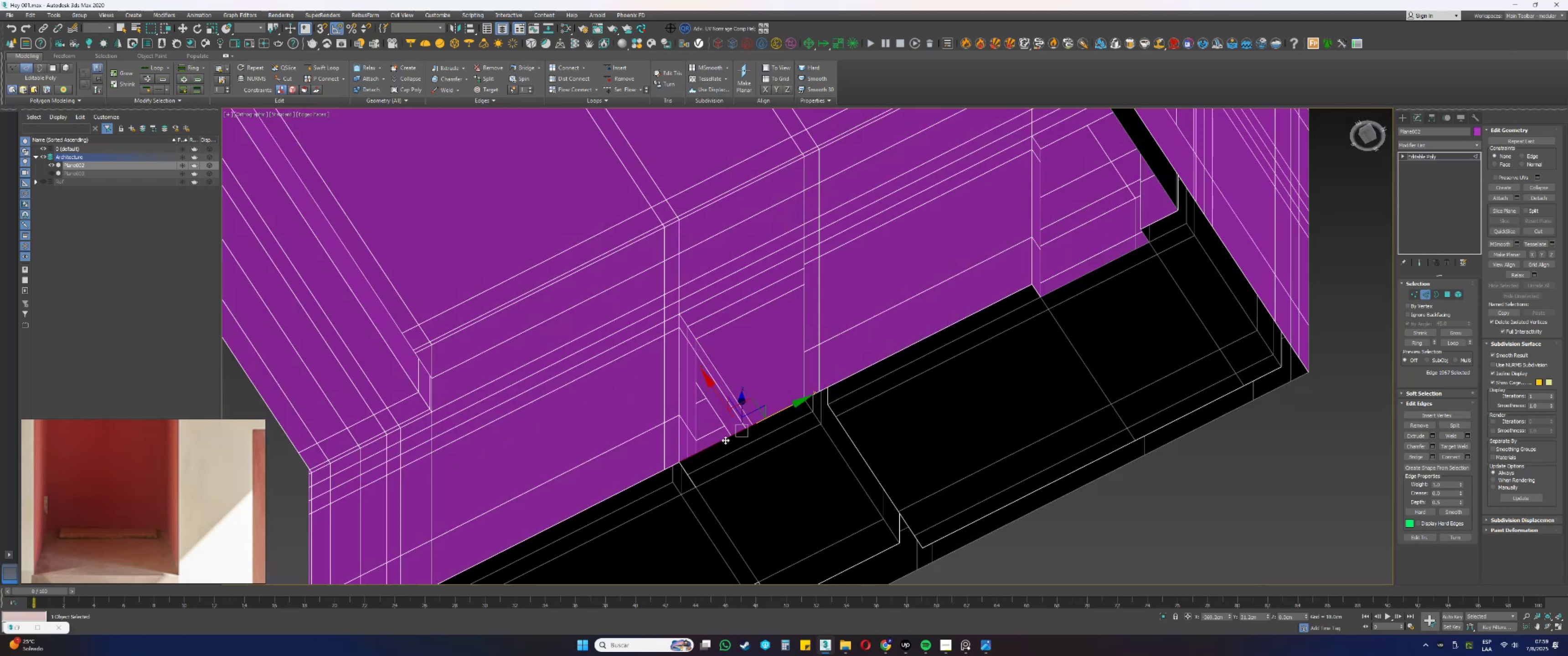 
hold_key(key=AltLeft, duration=1.52)
 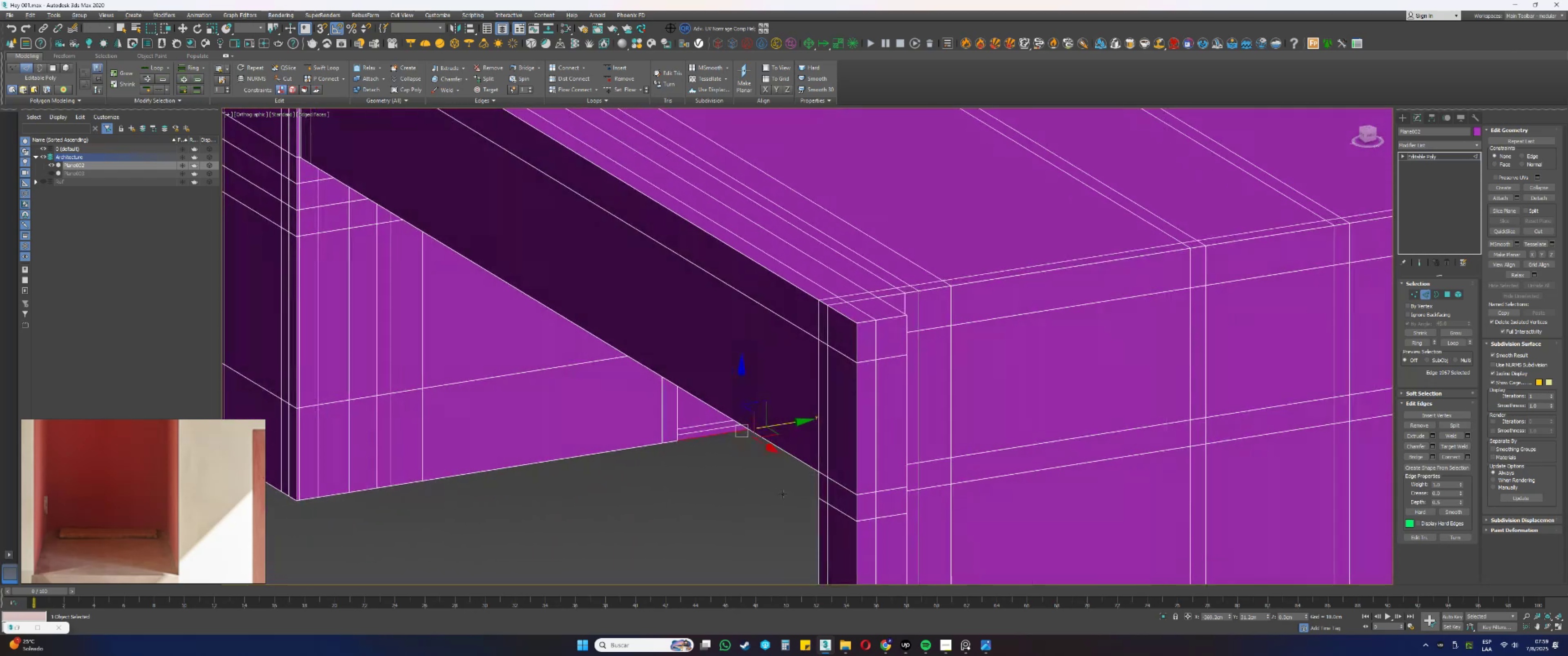 
hold_key(key=AltLeft, duration=0.6)
 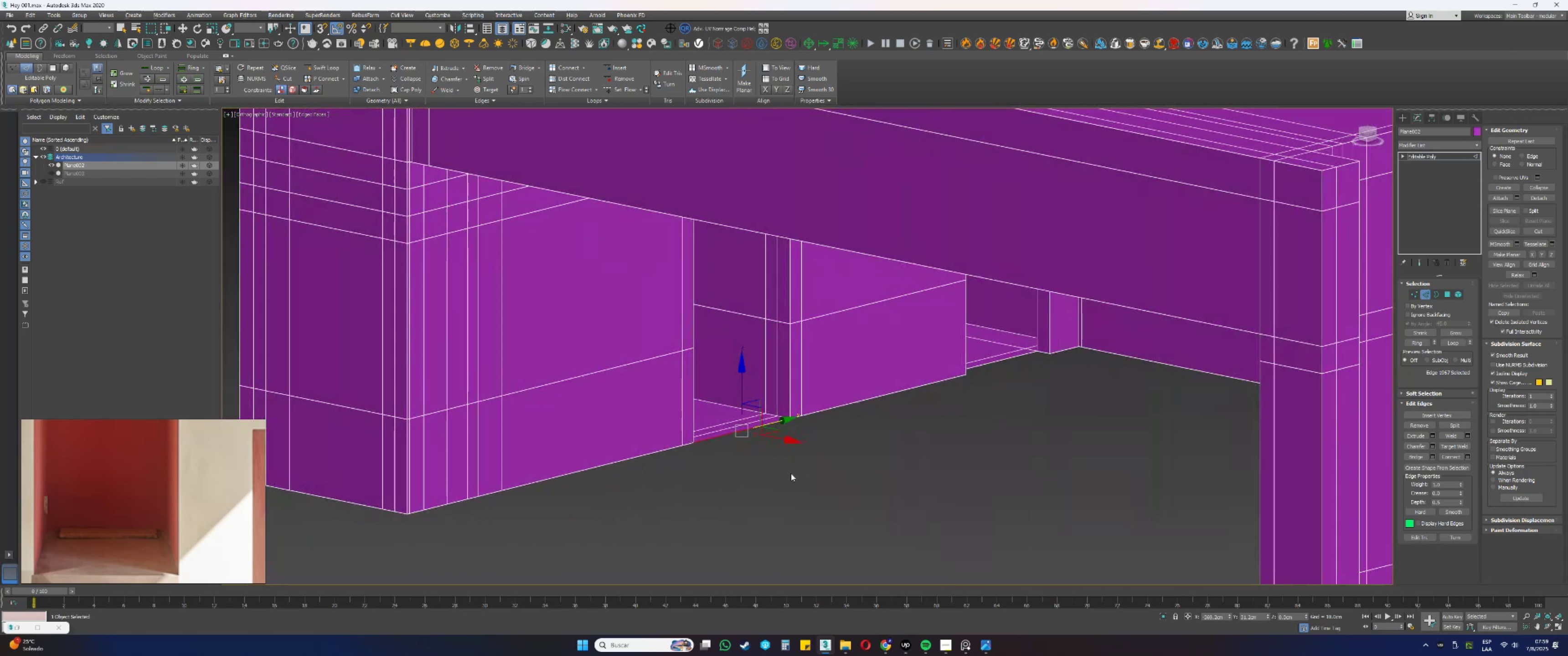 
scroll: coordinate [750, 431], scroll_direction: up, amount: 3.0
 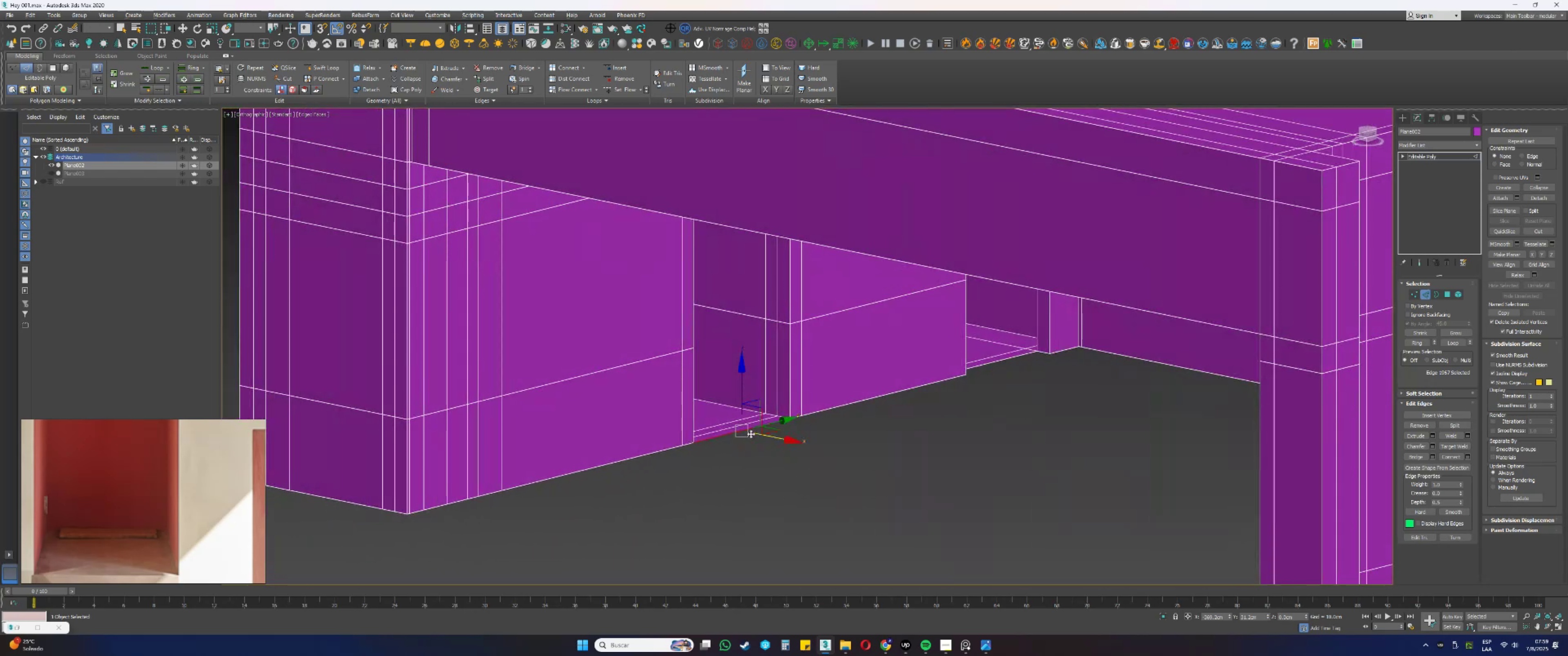 
key(4)
 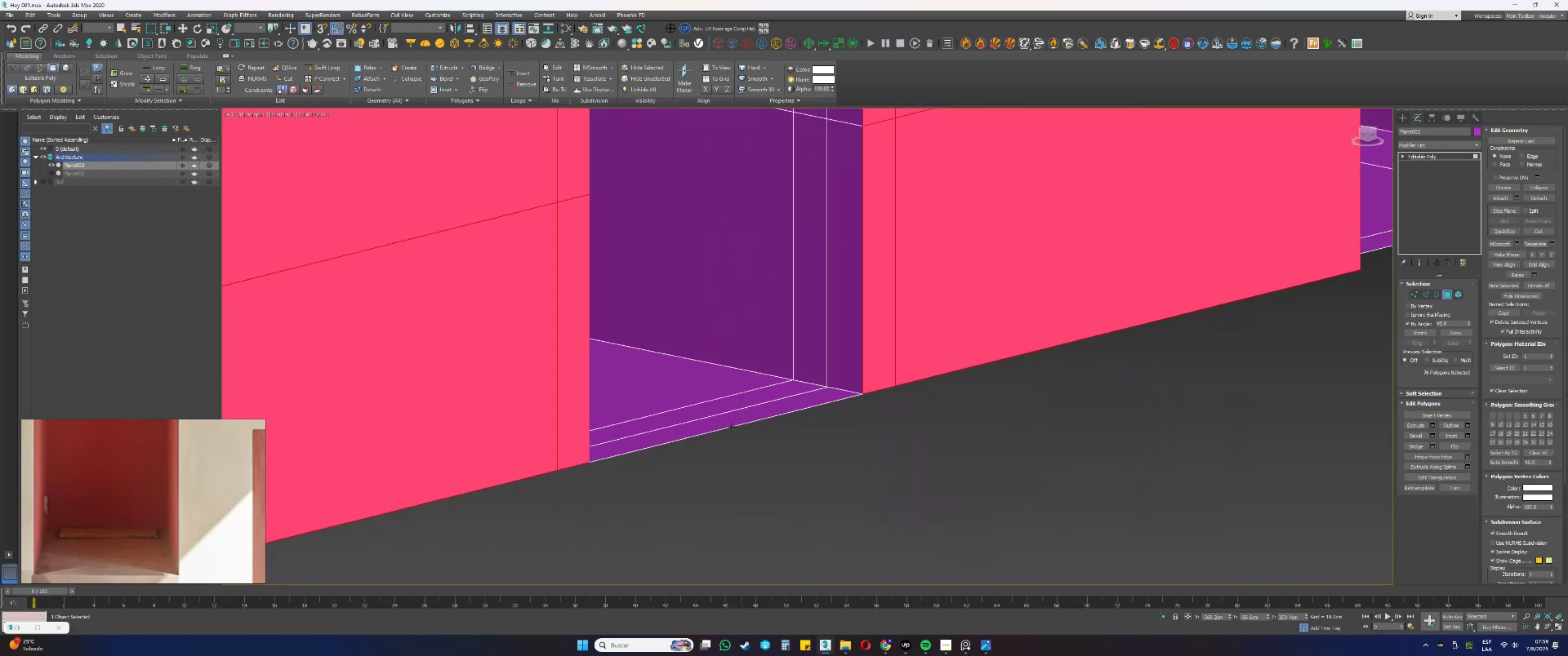 
left_click([727, 422])
 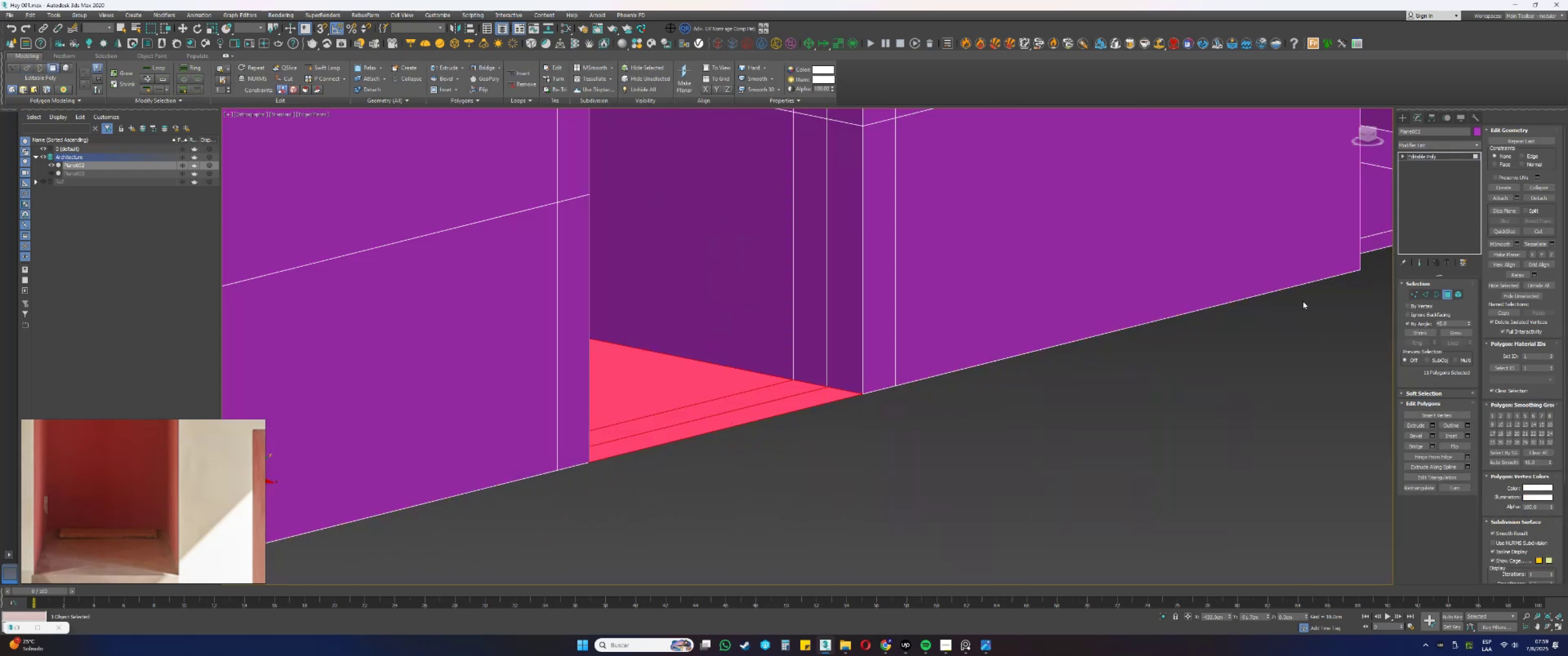 
left_click([1410, 321])
 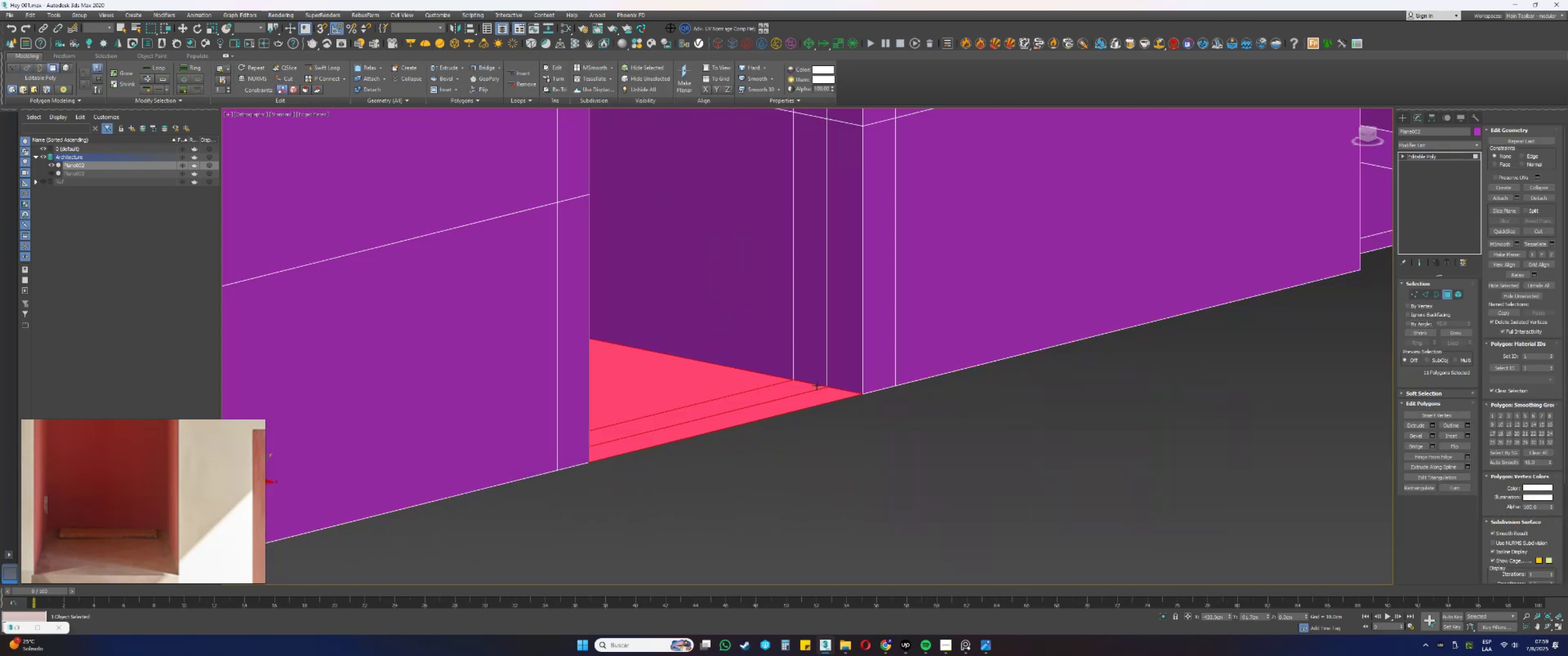 
left_click_drag(start_coordinate=[721, 462], to_coordinate=[706, 428])
 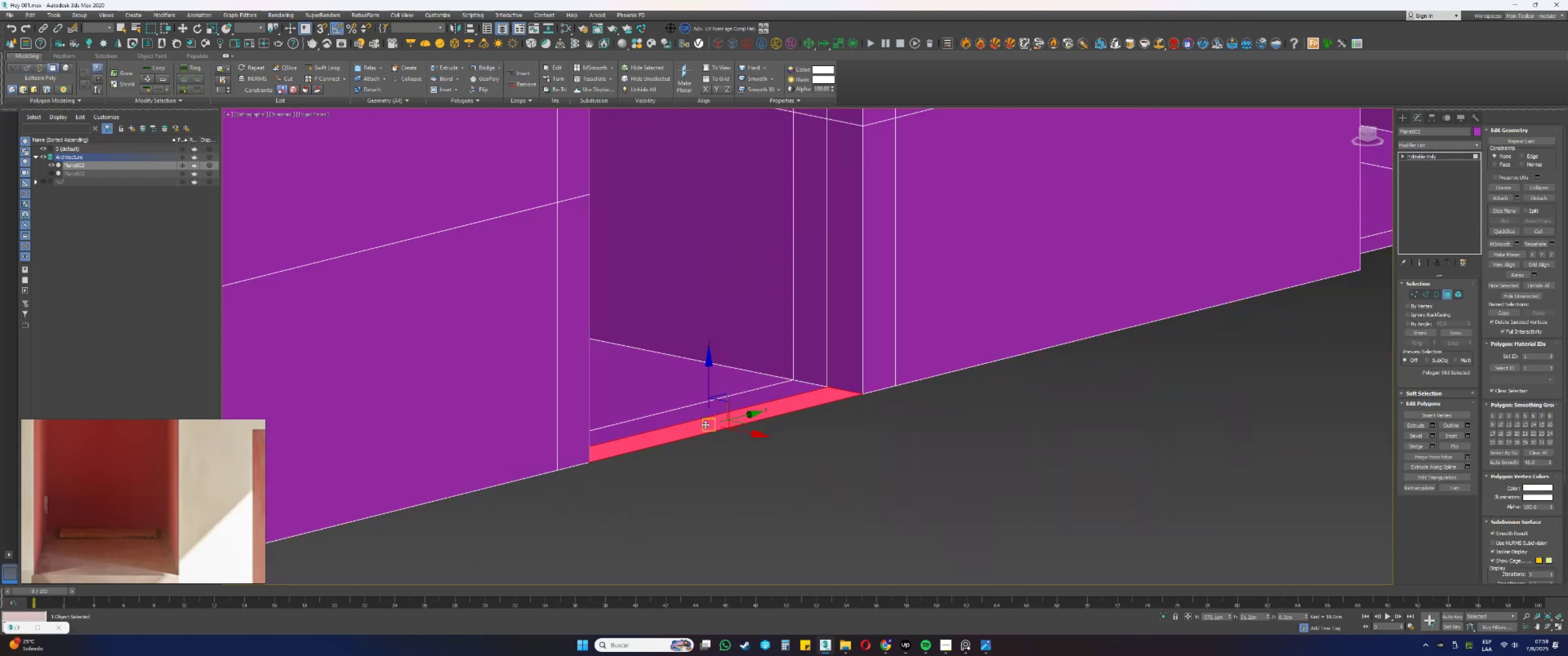 
key(Delete)
 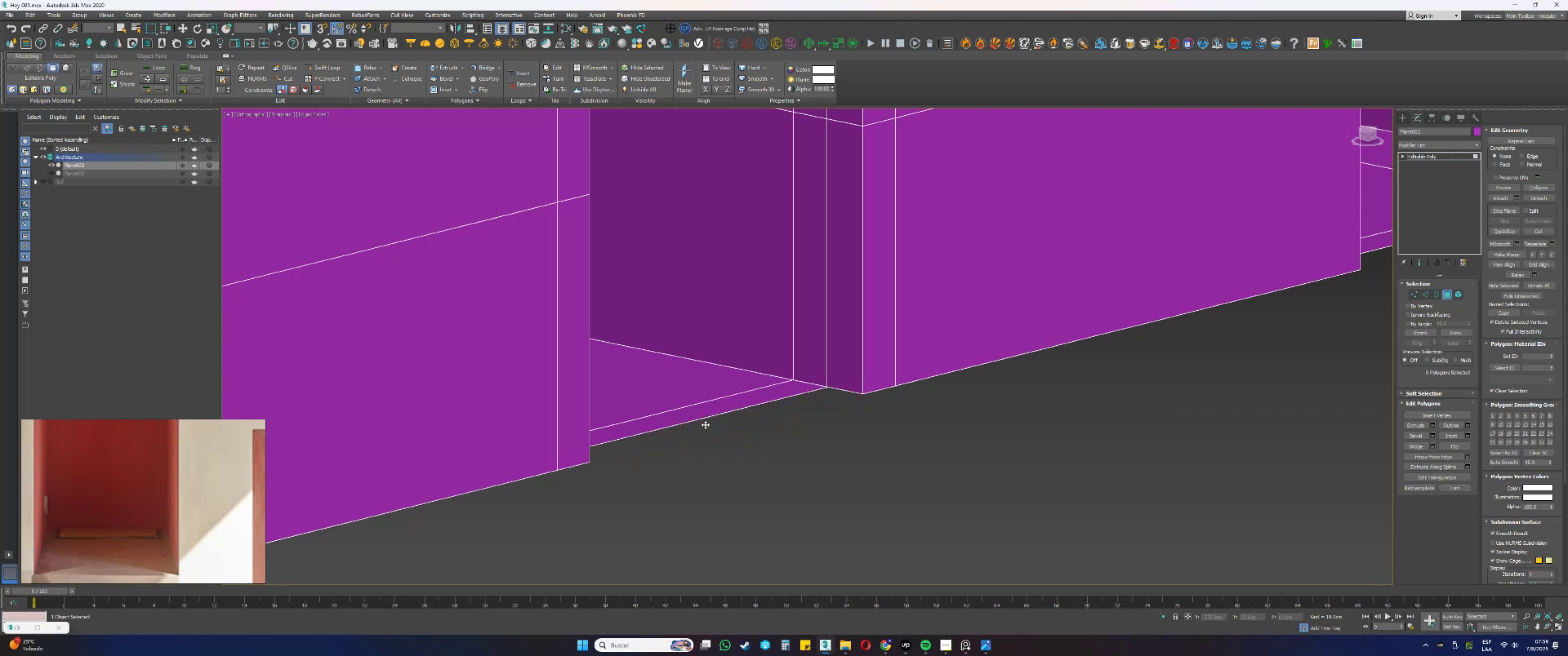 
key(2)
 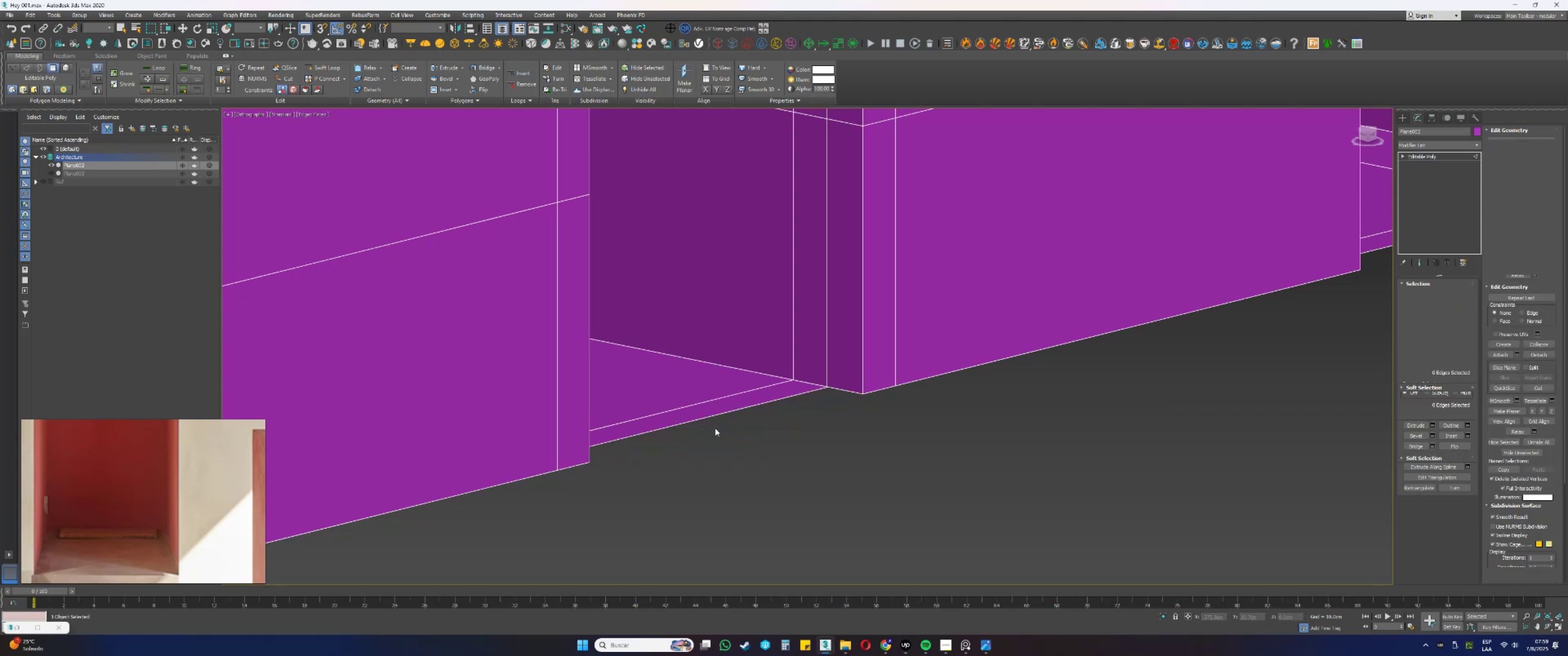 
left_click_drag(start_coordinate=[716, 430], to_coordinate=[705, 416])
 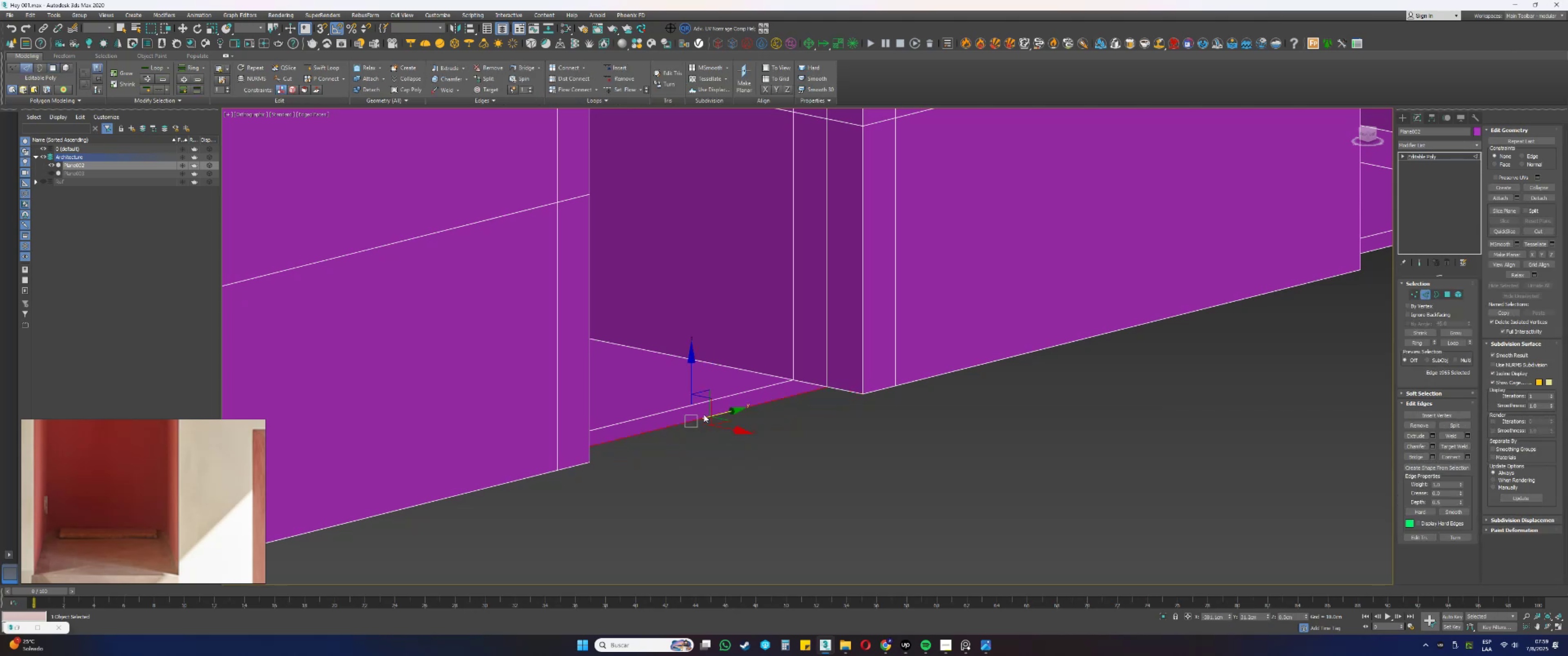 
hold_key(key=AltLeft, duration=1.2)
 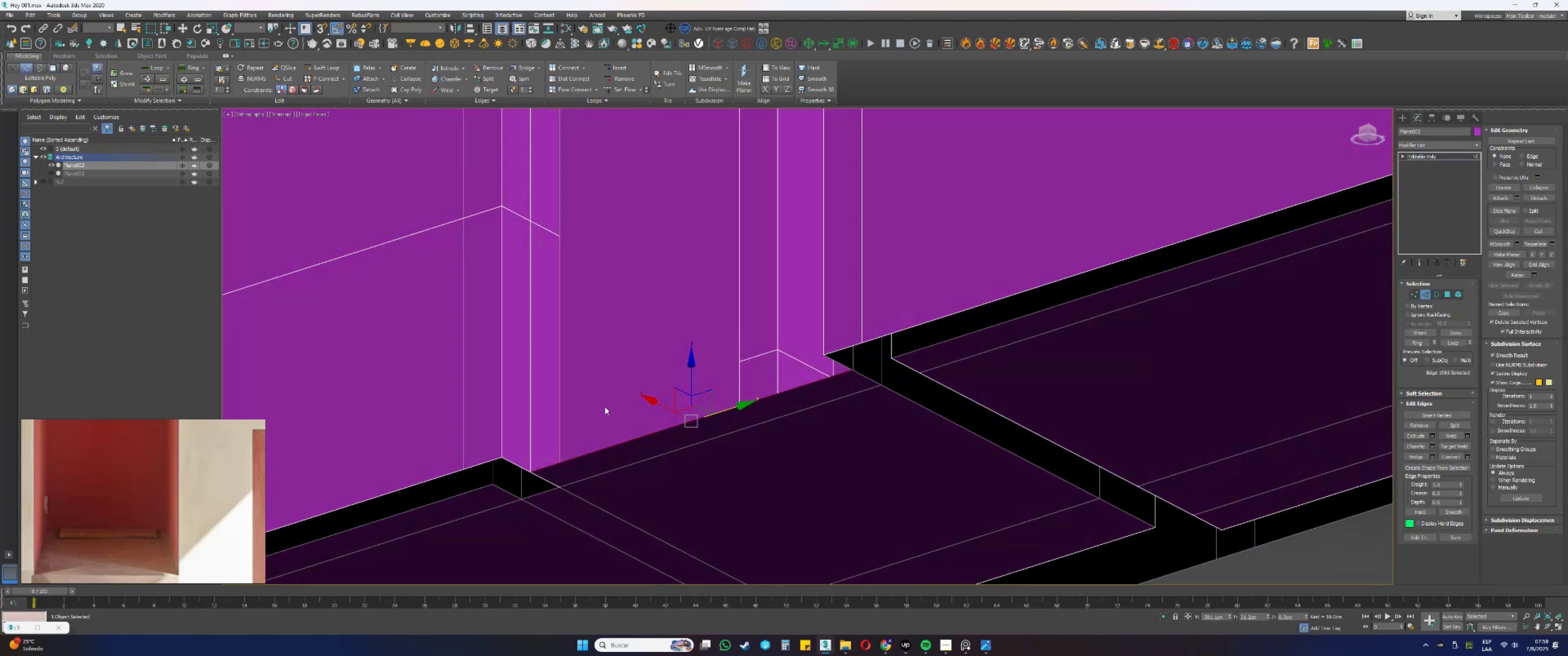 
scroll: coordinate [525, 463], scroll_direction: down, amount: 3.0
 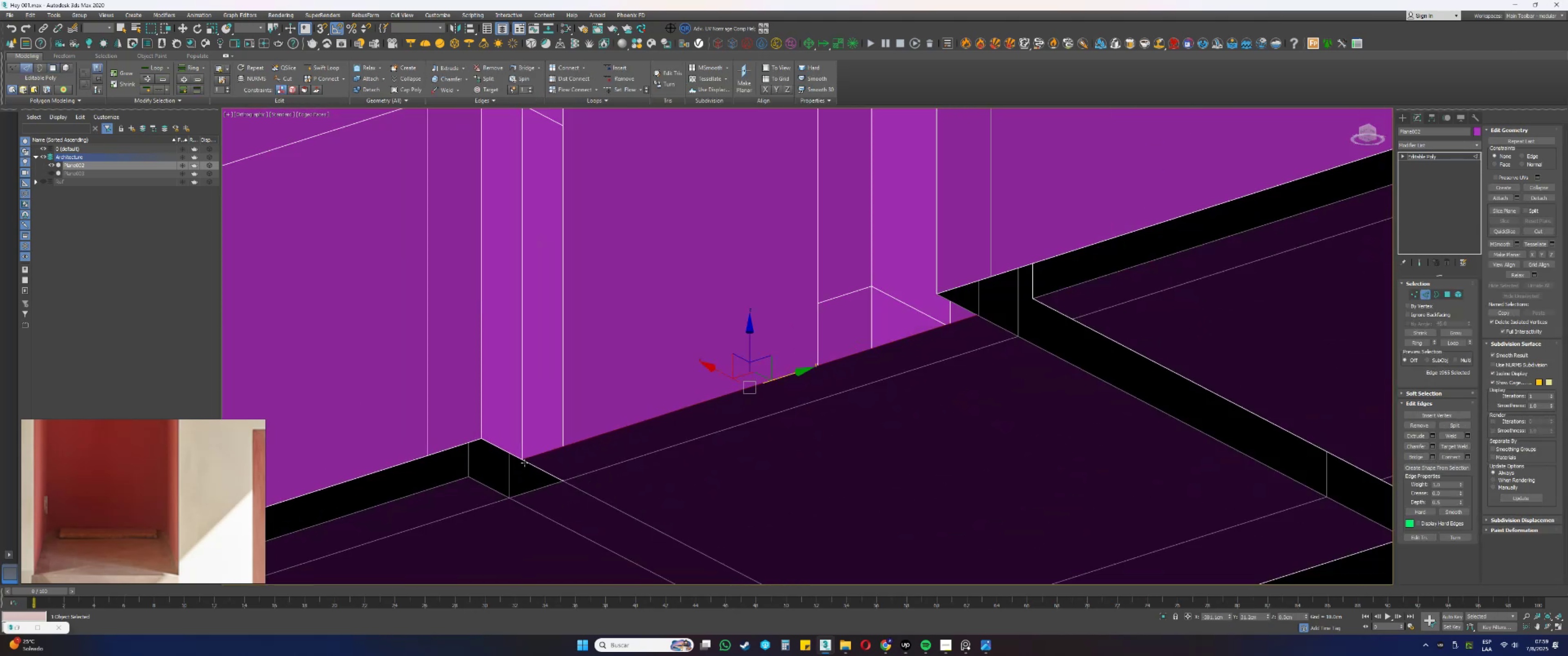 
hold_key(key=AltLeft, duration=0.49)
 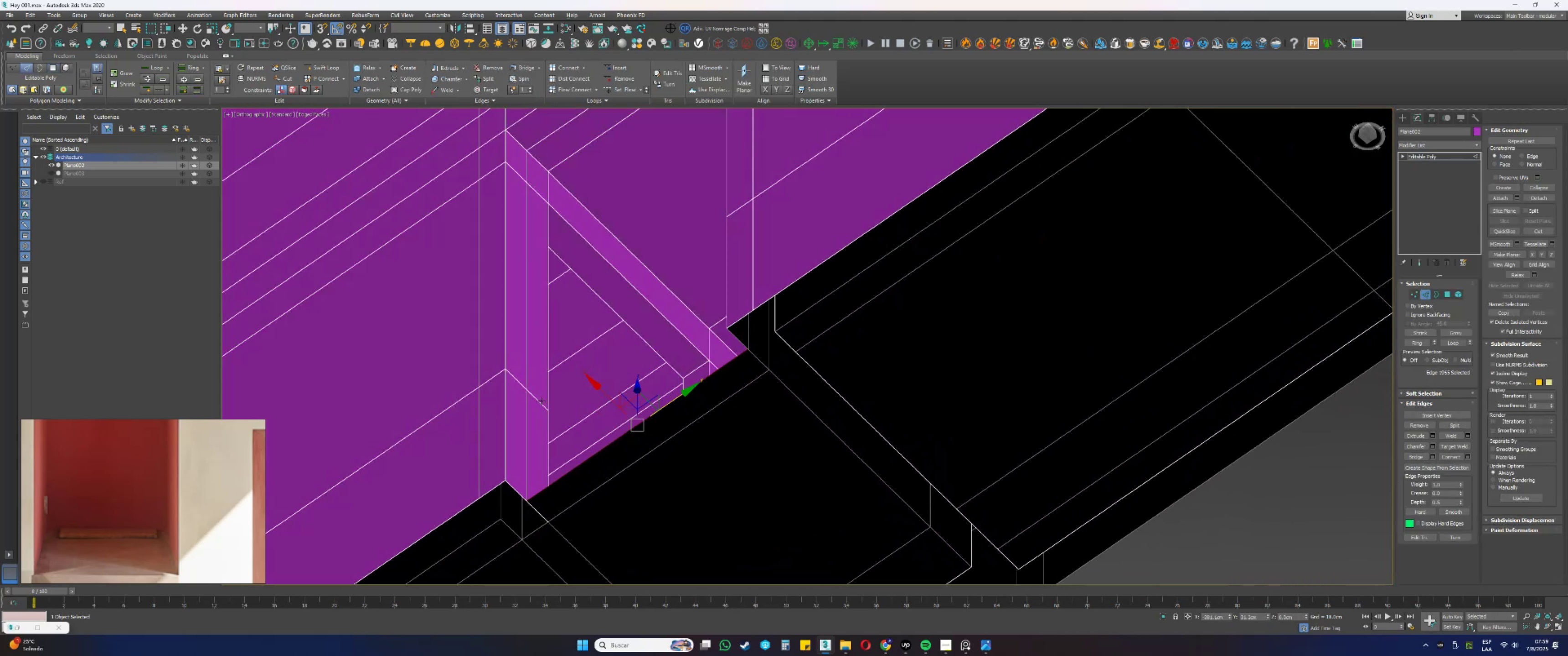 
scroll: coordinate [545, 394], scroll_direction: down, amount: 1.0
 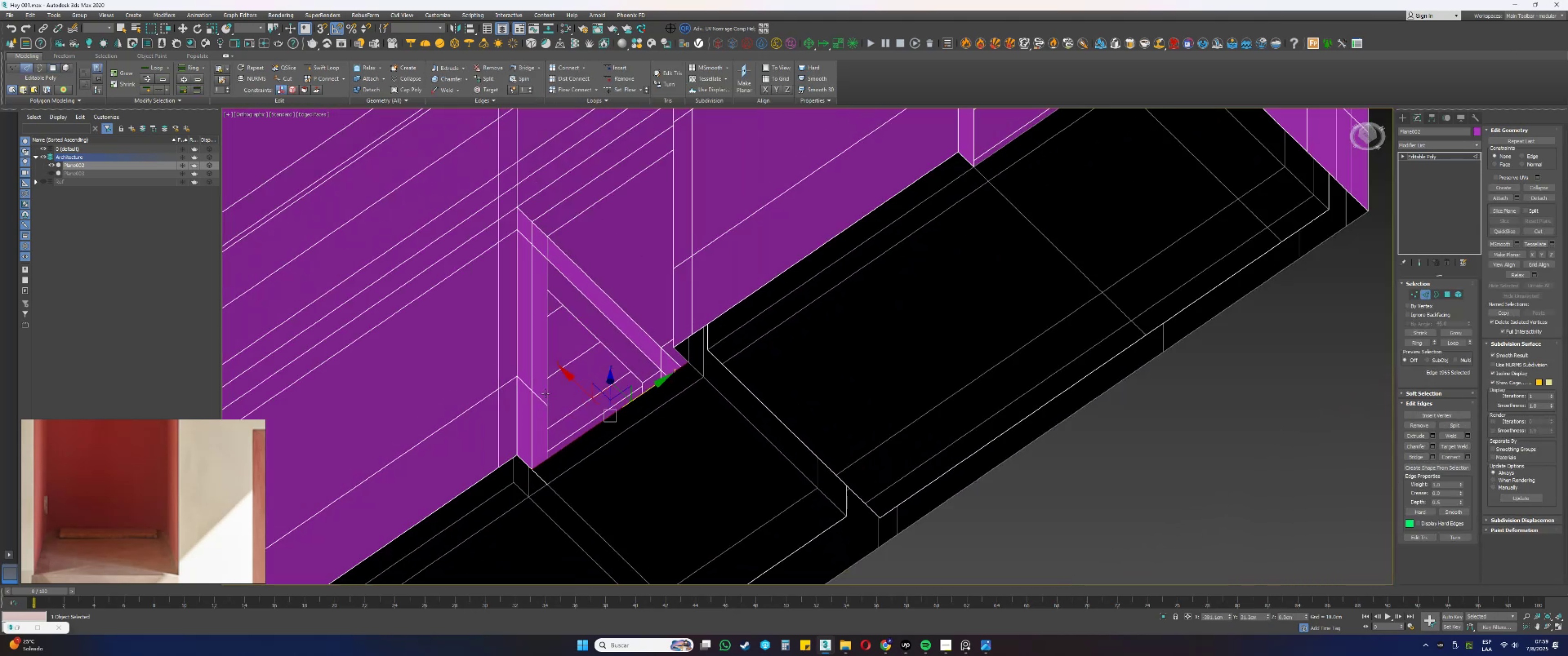 
key(Alt+AltLeft)
 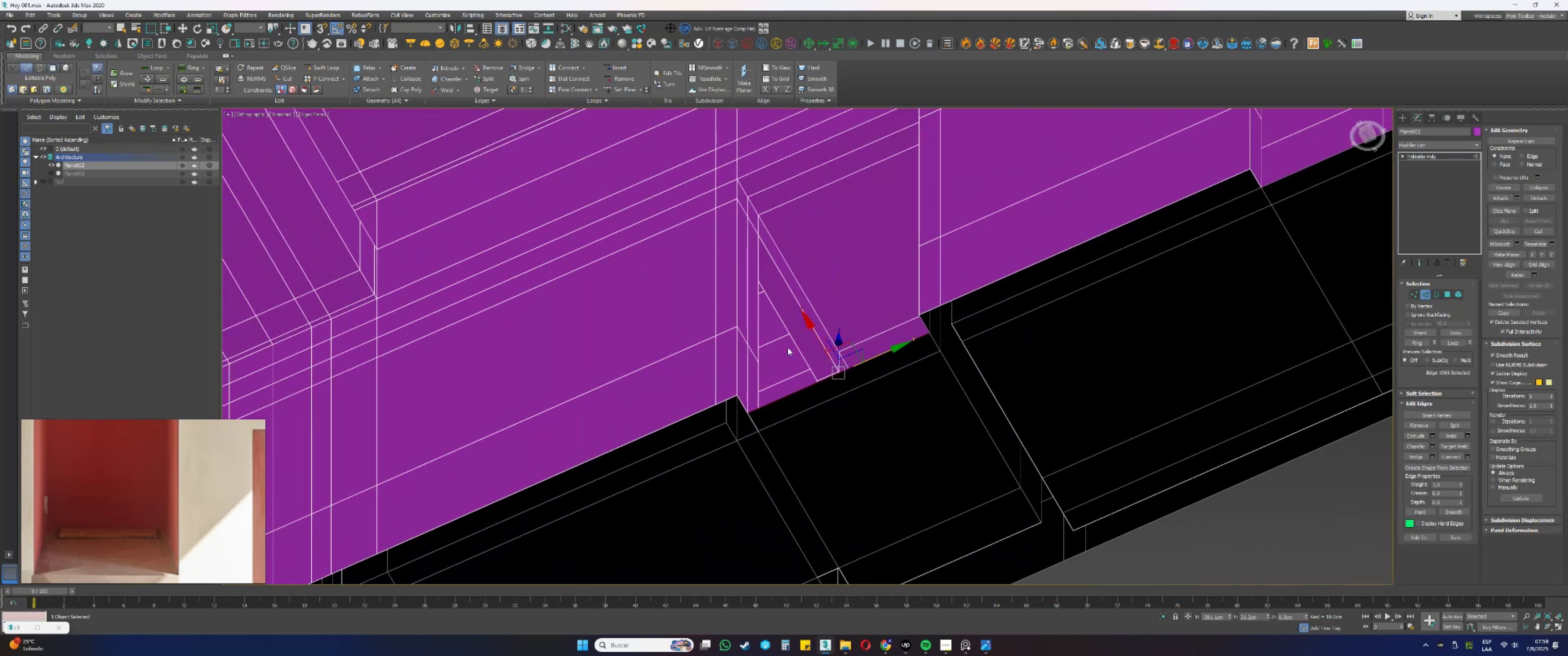 
type(54)
 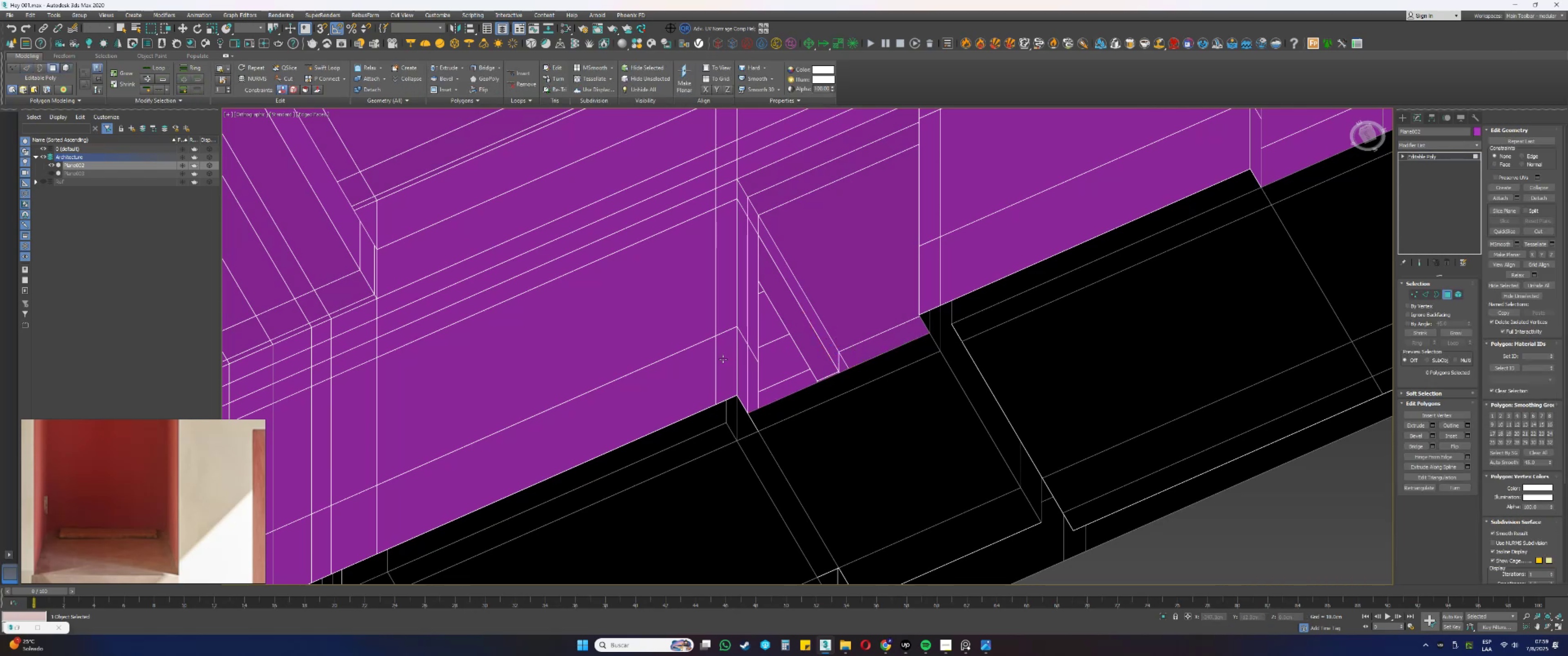 
left_click([723, 359])
 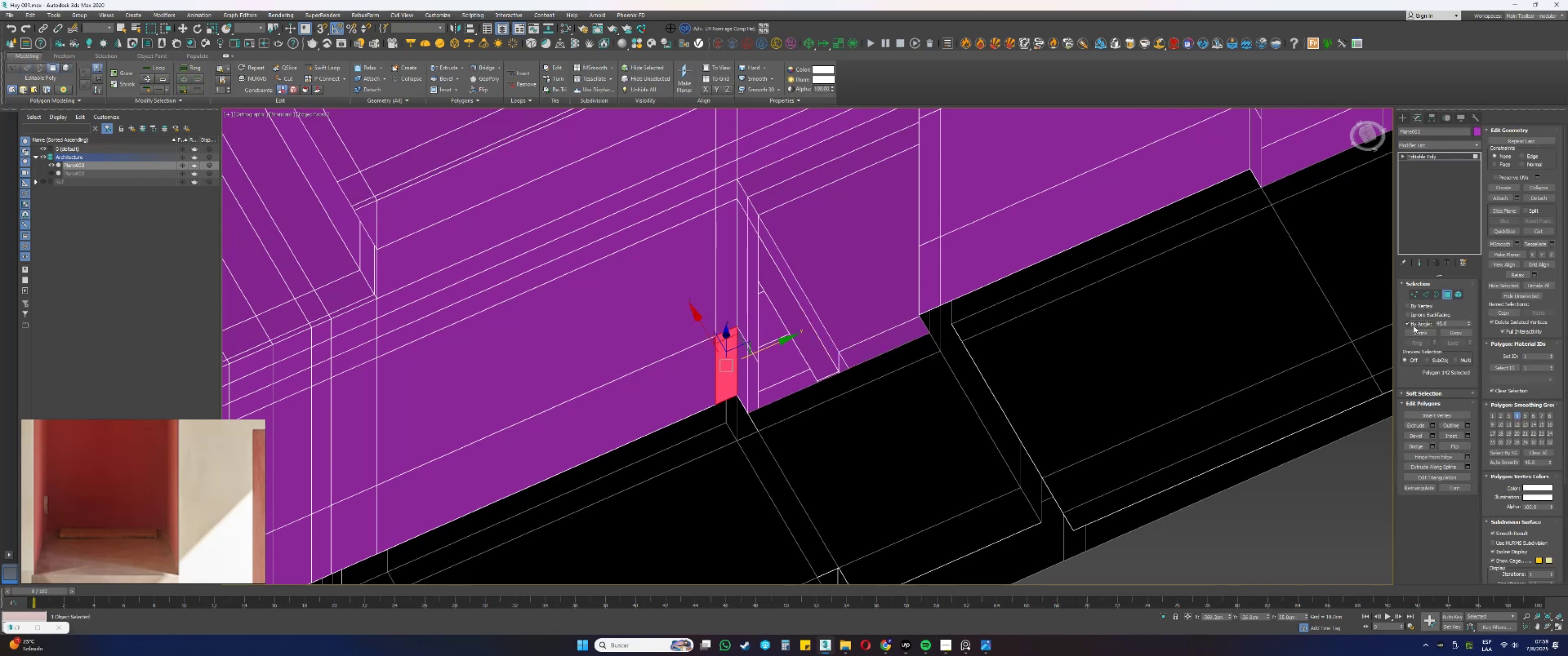 
left_click([1047, 252])
 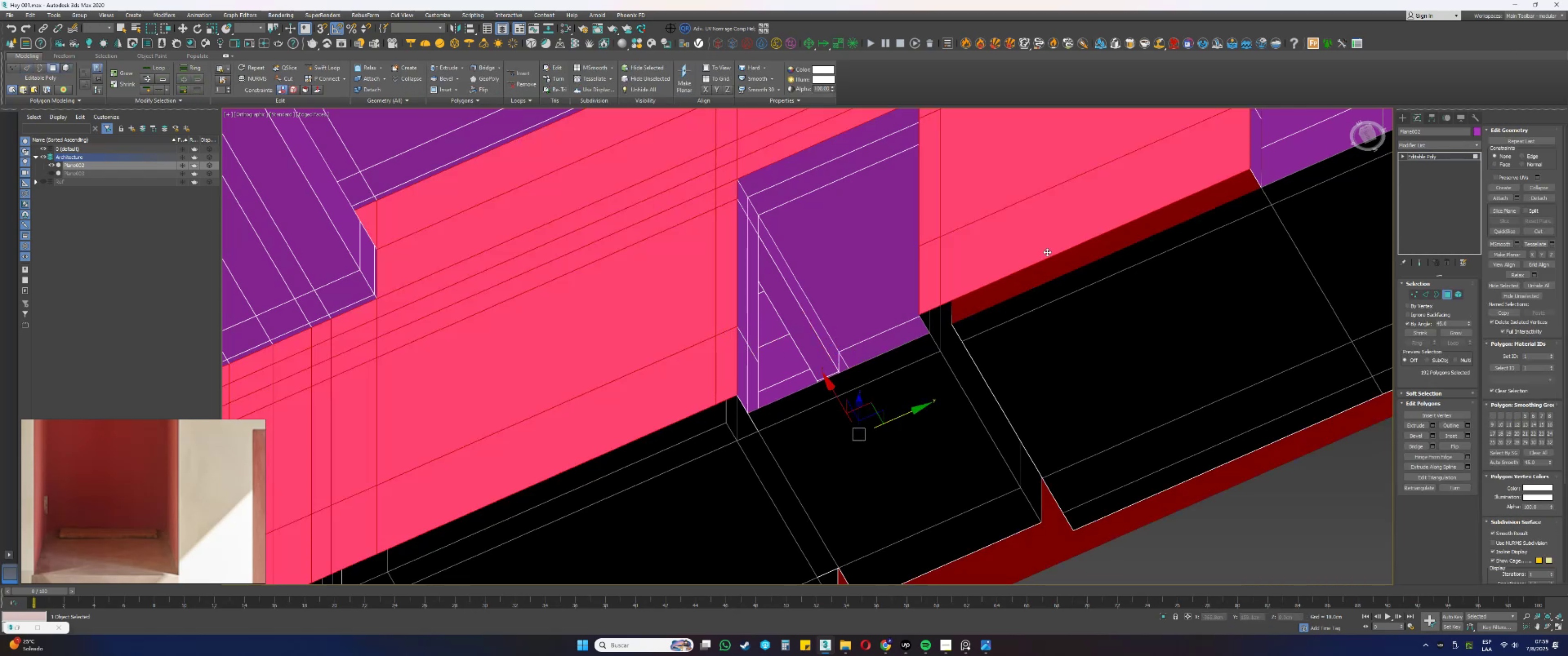 
hold_key(key=AltLeft, duration=0.48)
left_click_drag(start_coordinate=[1038, 279], to_coordinate=[1042, 308])
 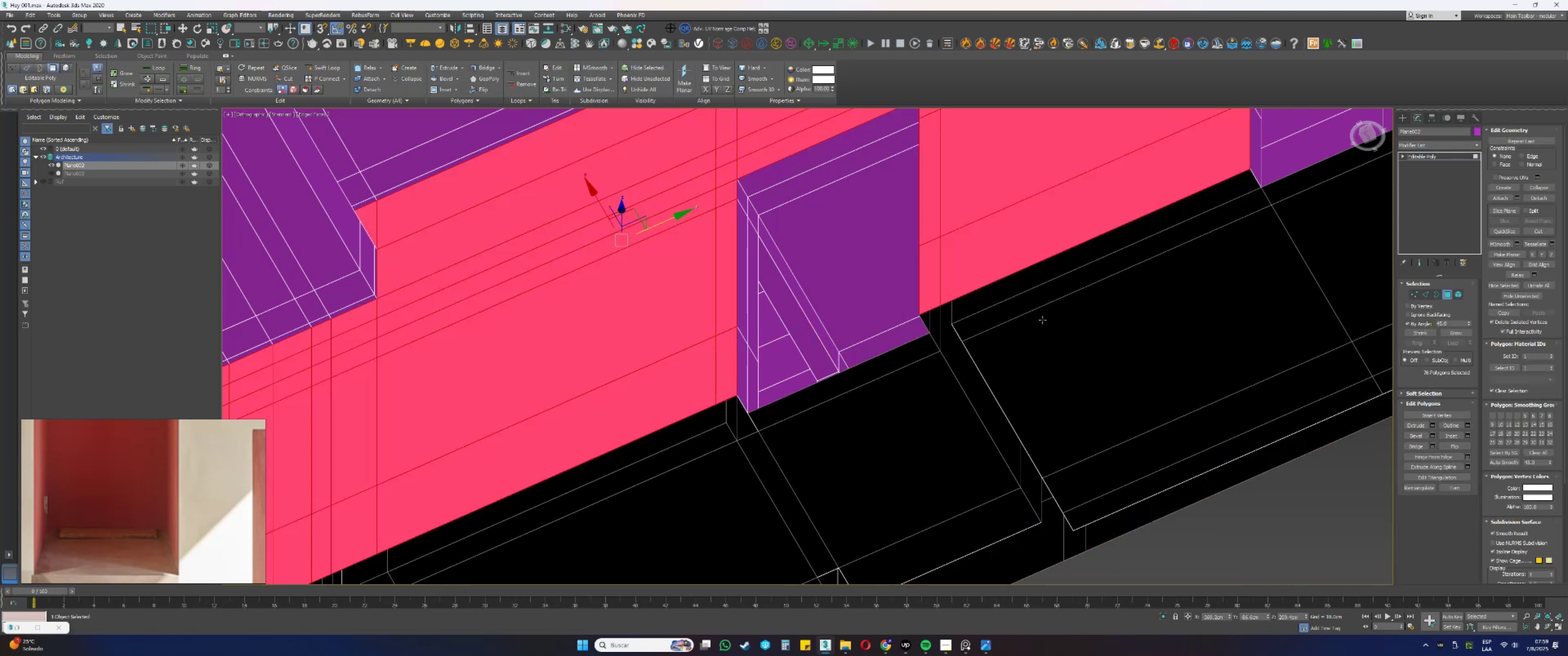 
scroll: coordinate [951, 298], scroll_direction: down, amount: 3.0
 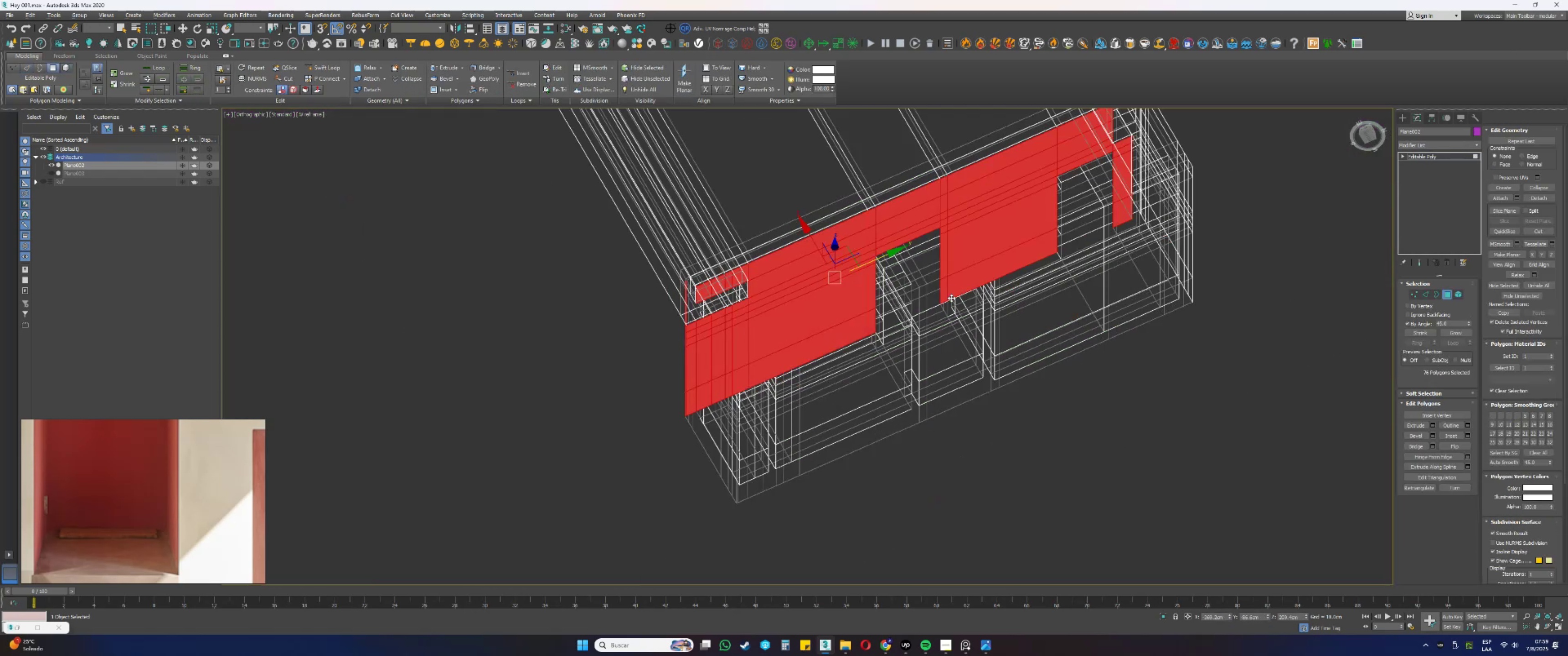 
key(F3)
 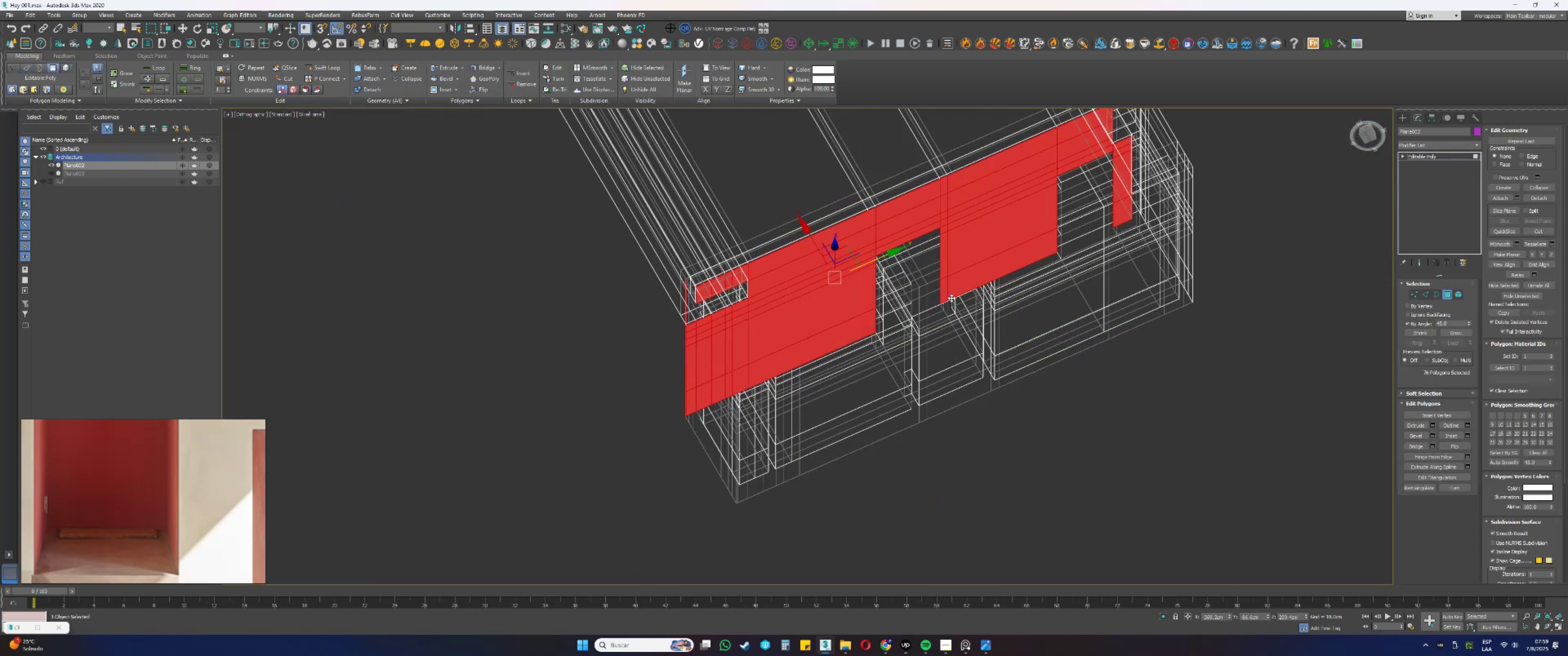 
hold_key(key=AltLeft, duration=0.72)
 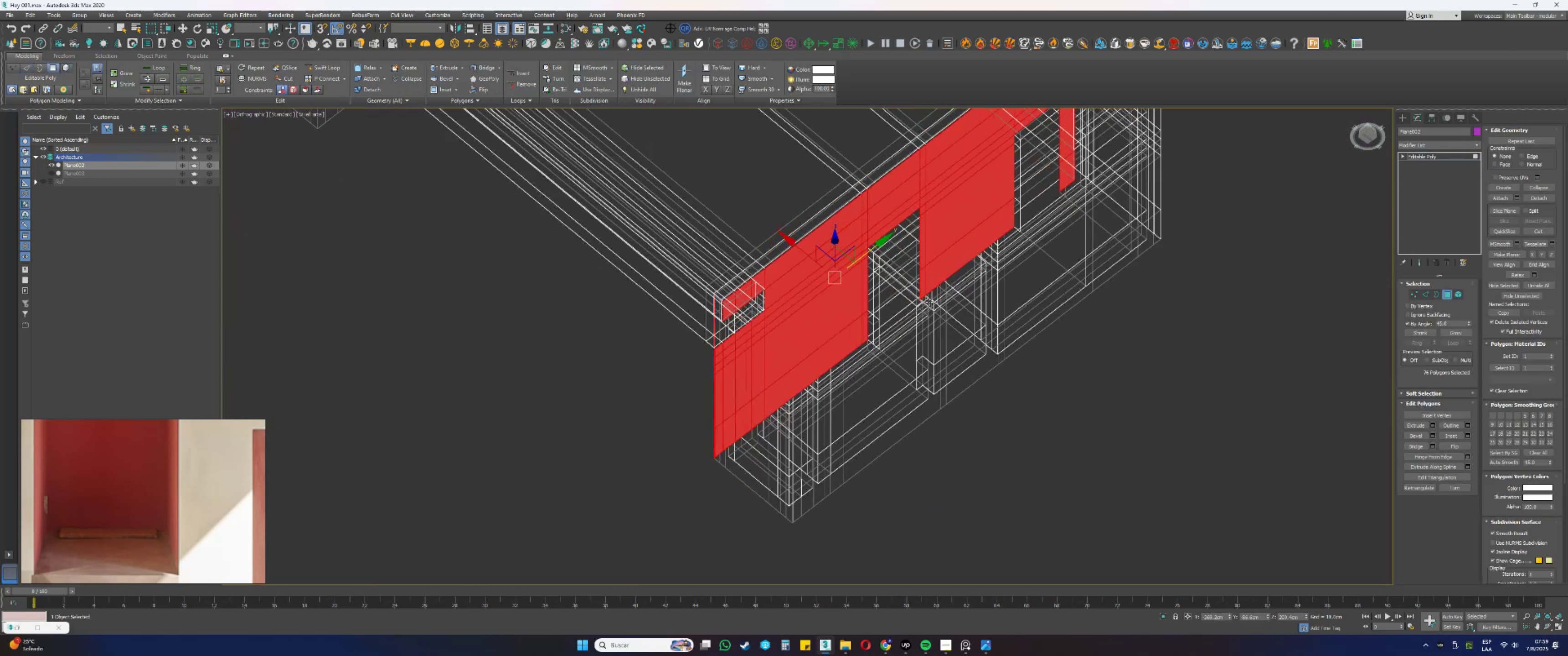 
key(F3)
 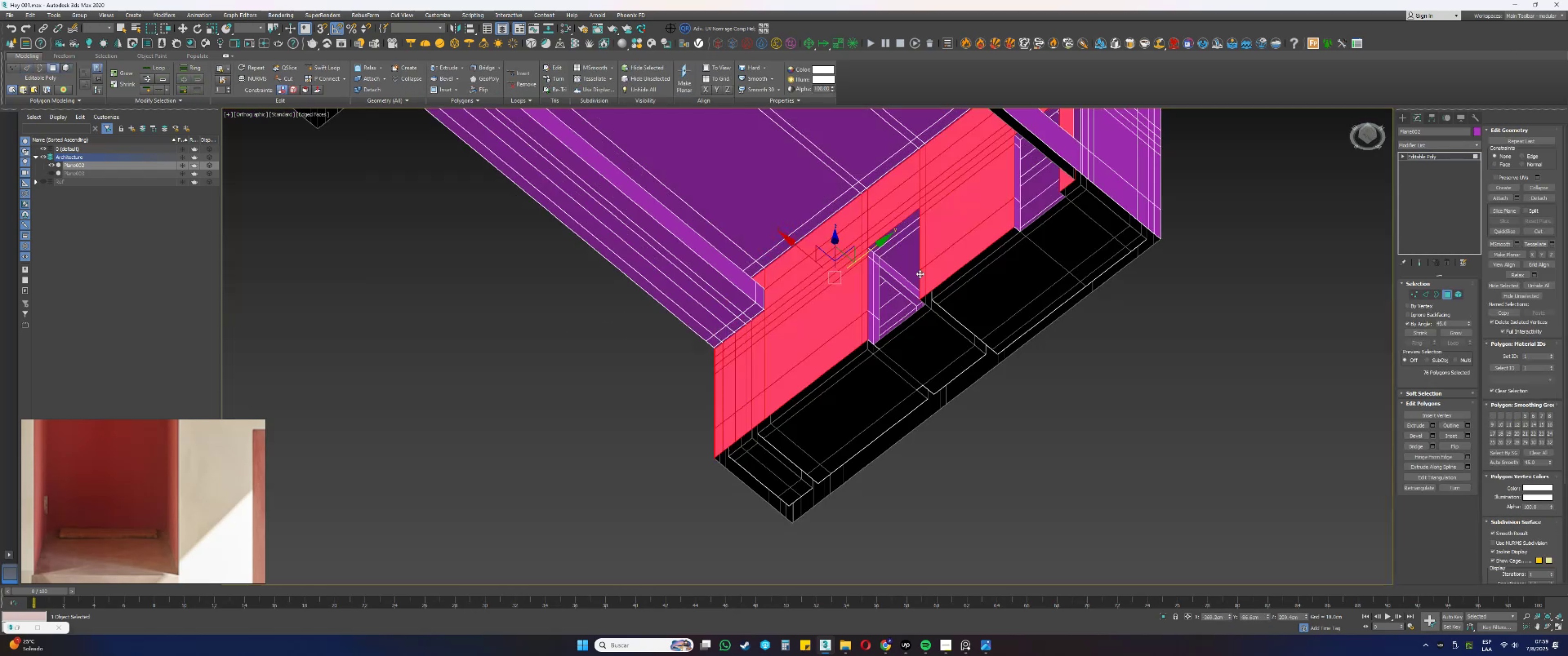 
scroll: coordinate [908, 257], scroll_direction: up, amount: 2.0
 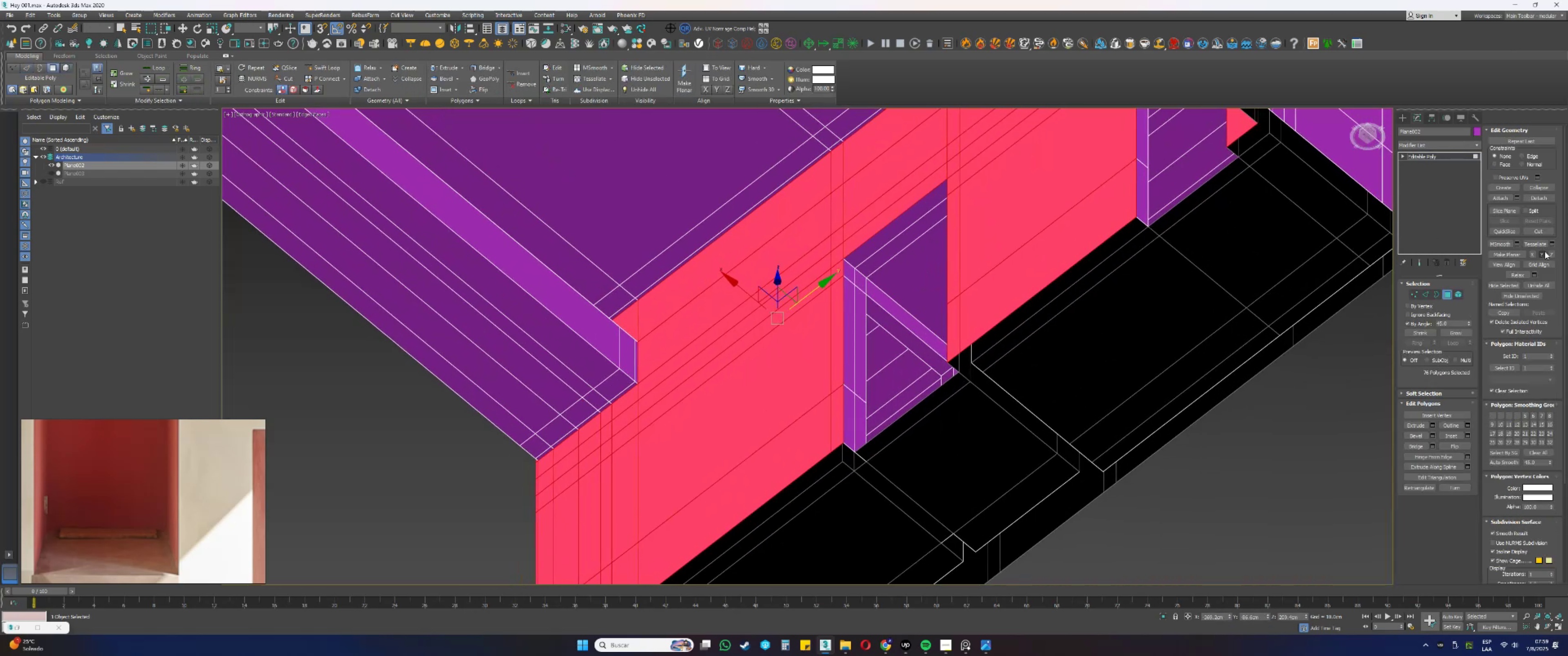 
left_click([1534, 254])
 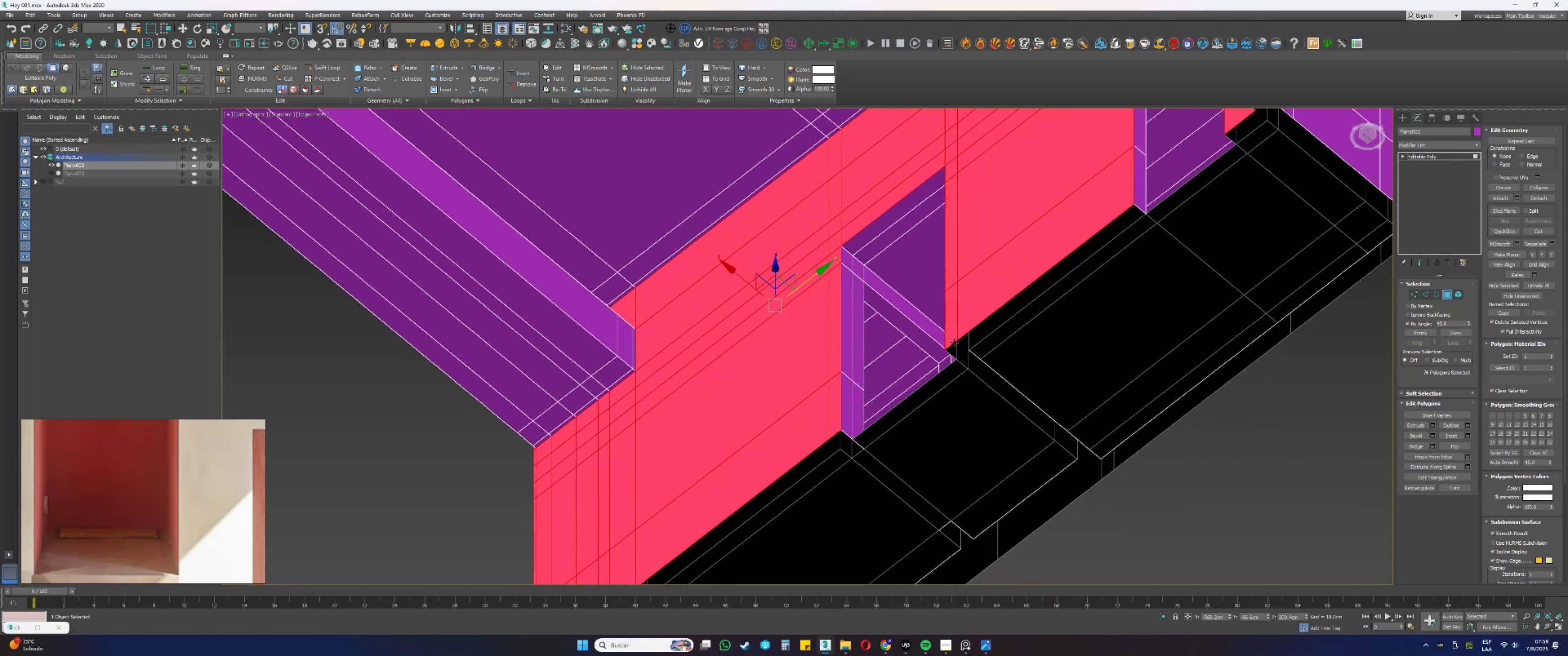 
scroll: coordinate [858, 439], scroll_direction: up, amount: 2.0
 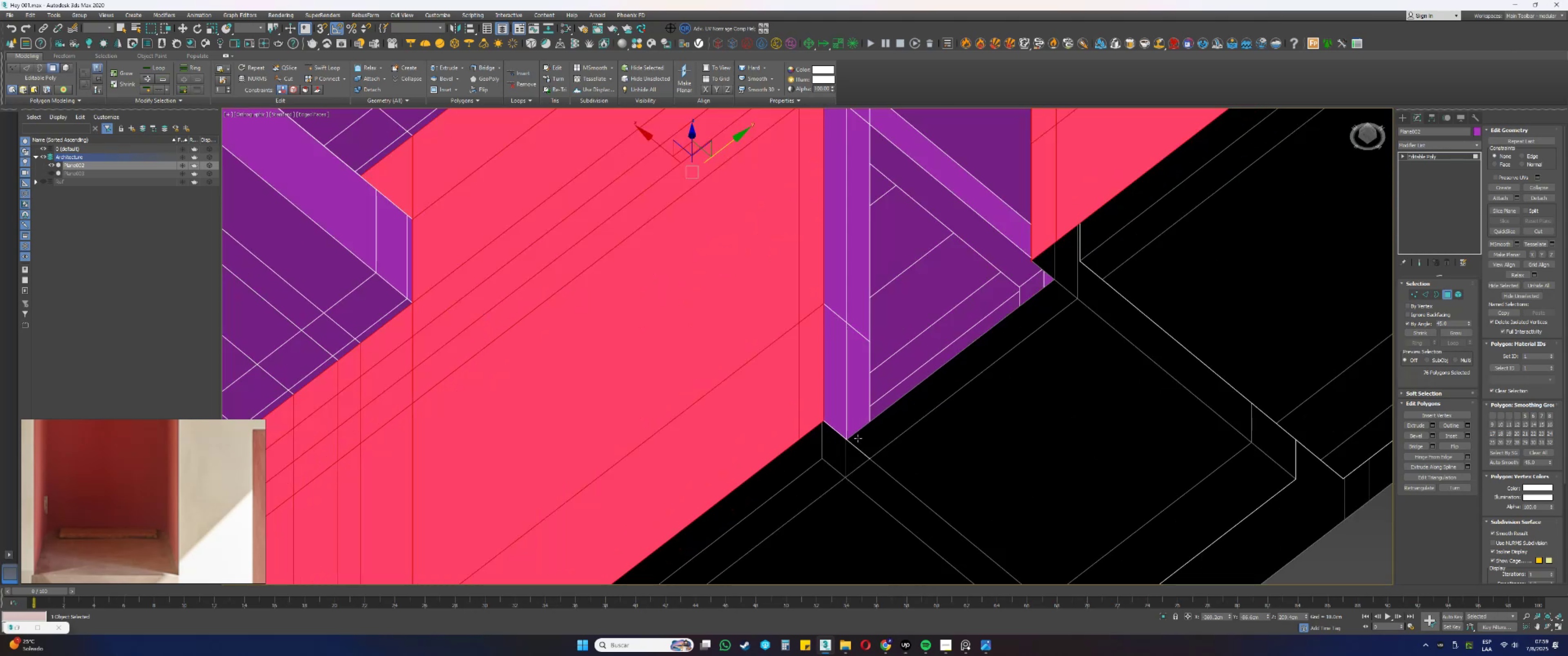 
scroll: coordinate [859, 400], scroll_direction: down, amount: 2.0
 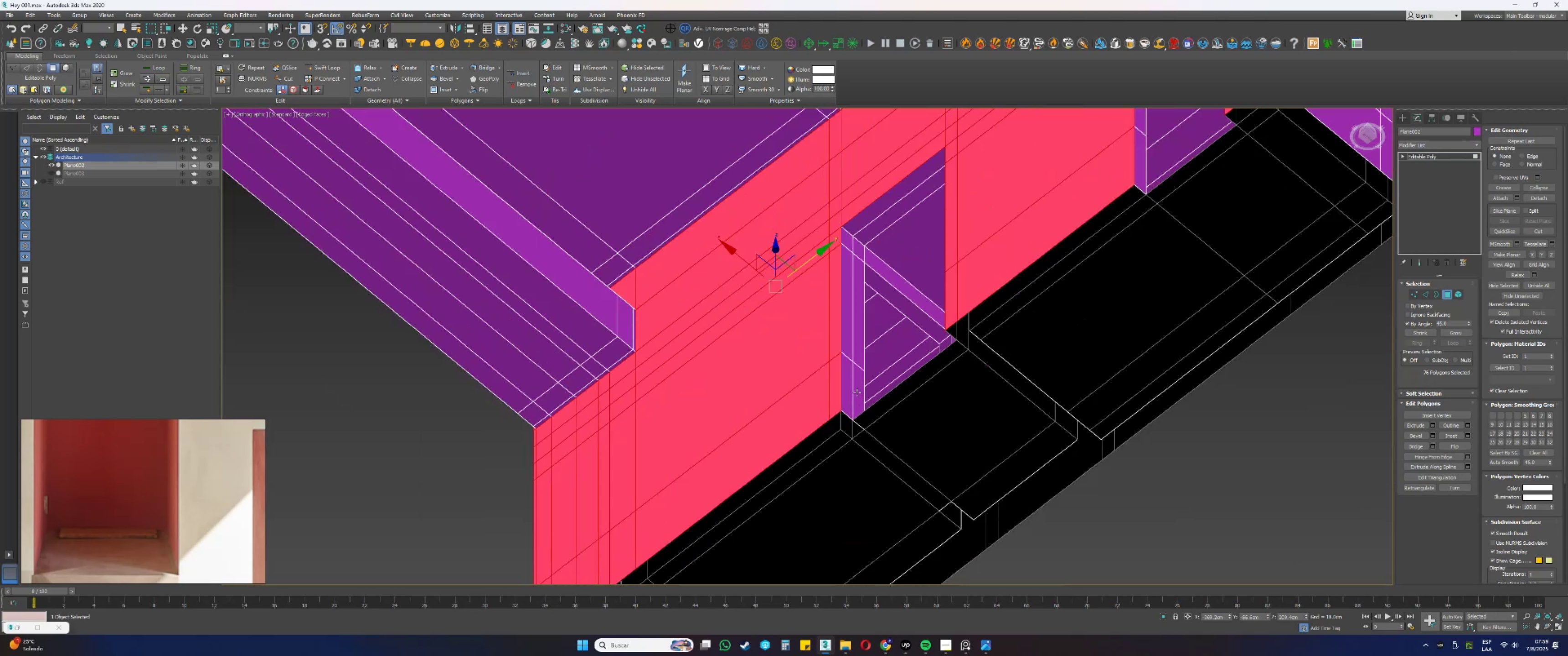 
key(2)
 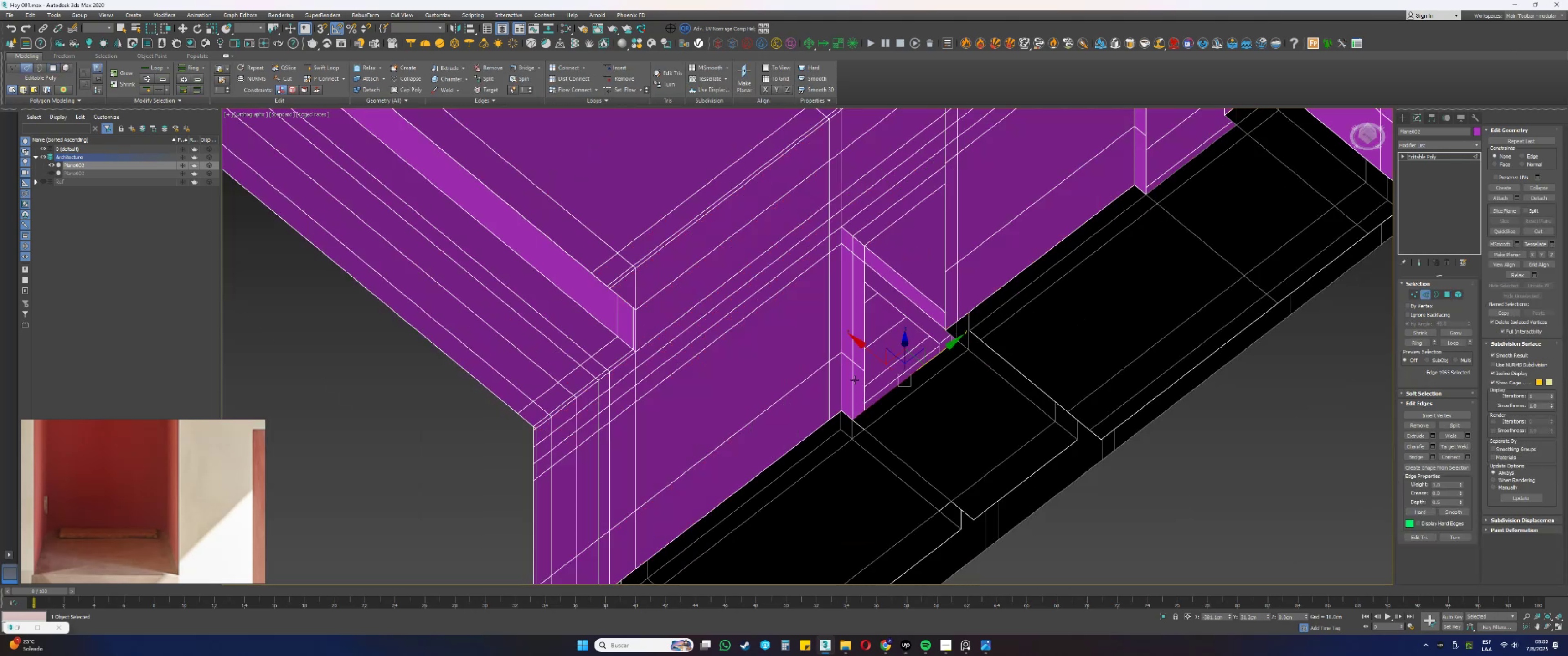 
double_click([854, 380])
 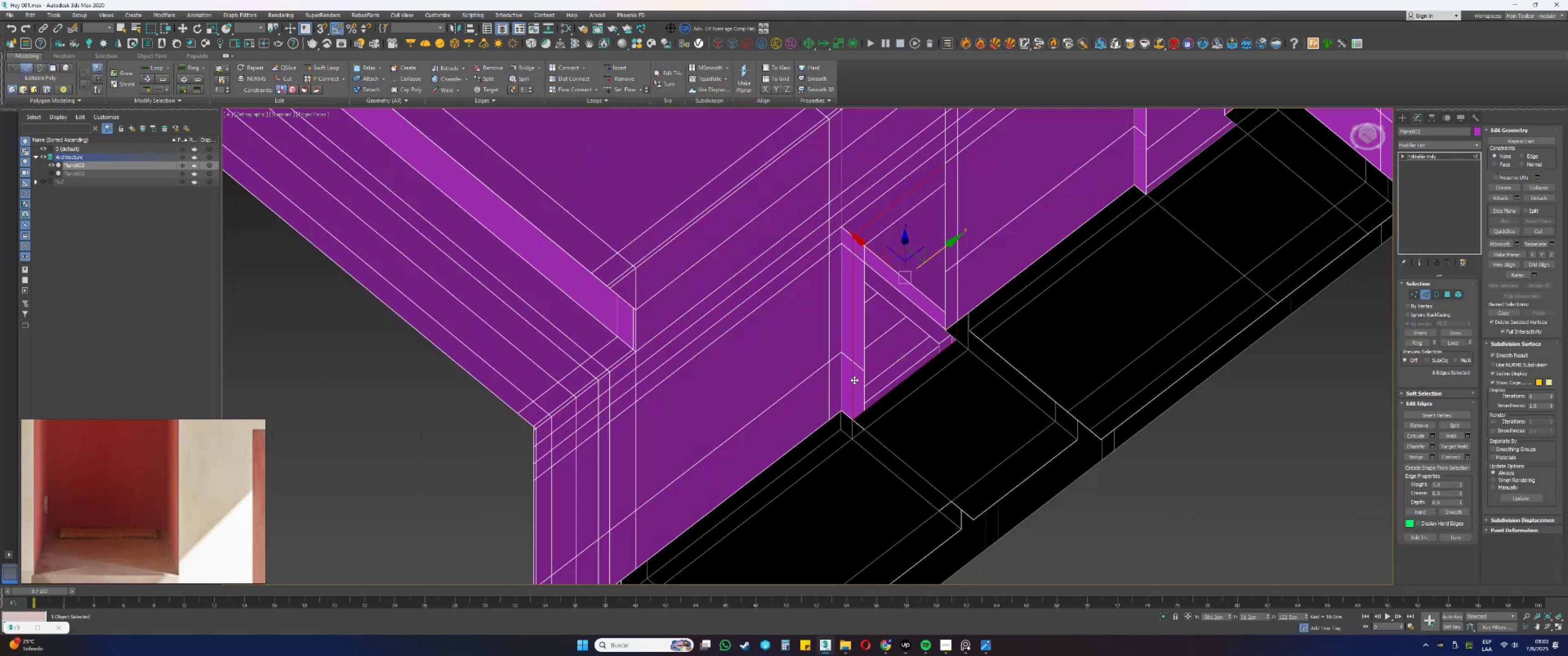 
hold_key(key=AltLeft, duration=0.63)
 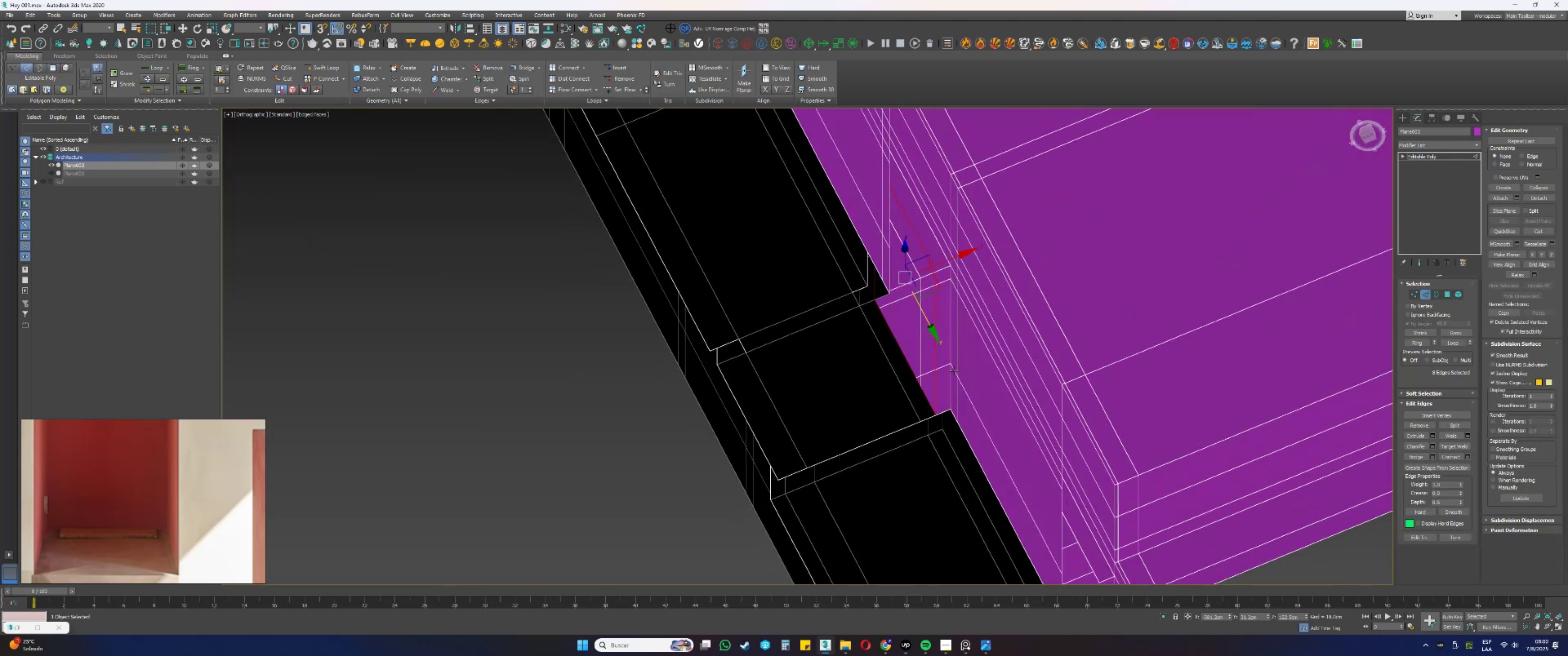 
scroll: coordinate [944, 363], scroll_direction: up, amount: 2.0
 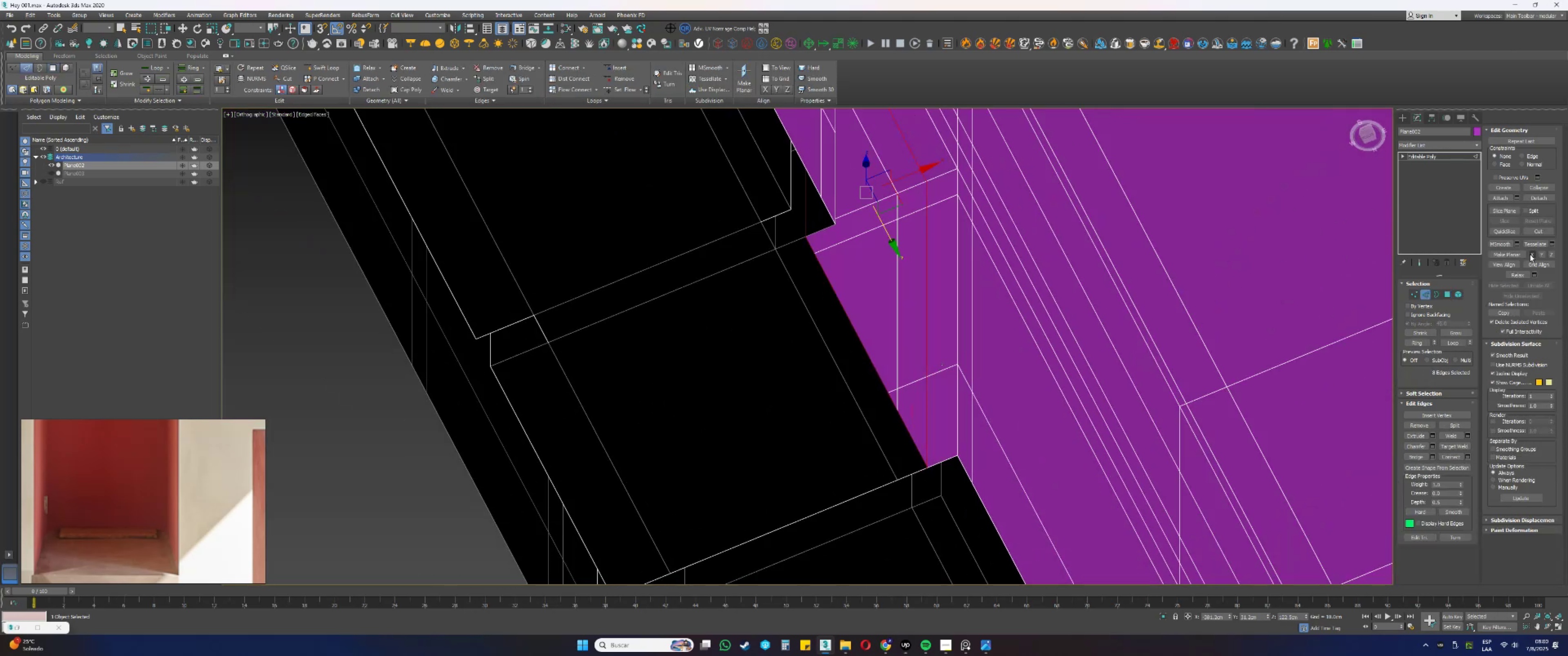 
left_click([1531, 254])
 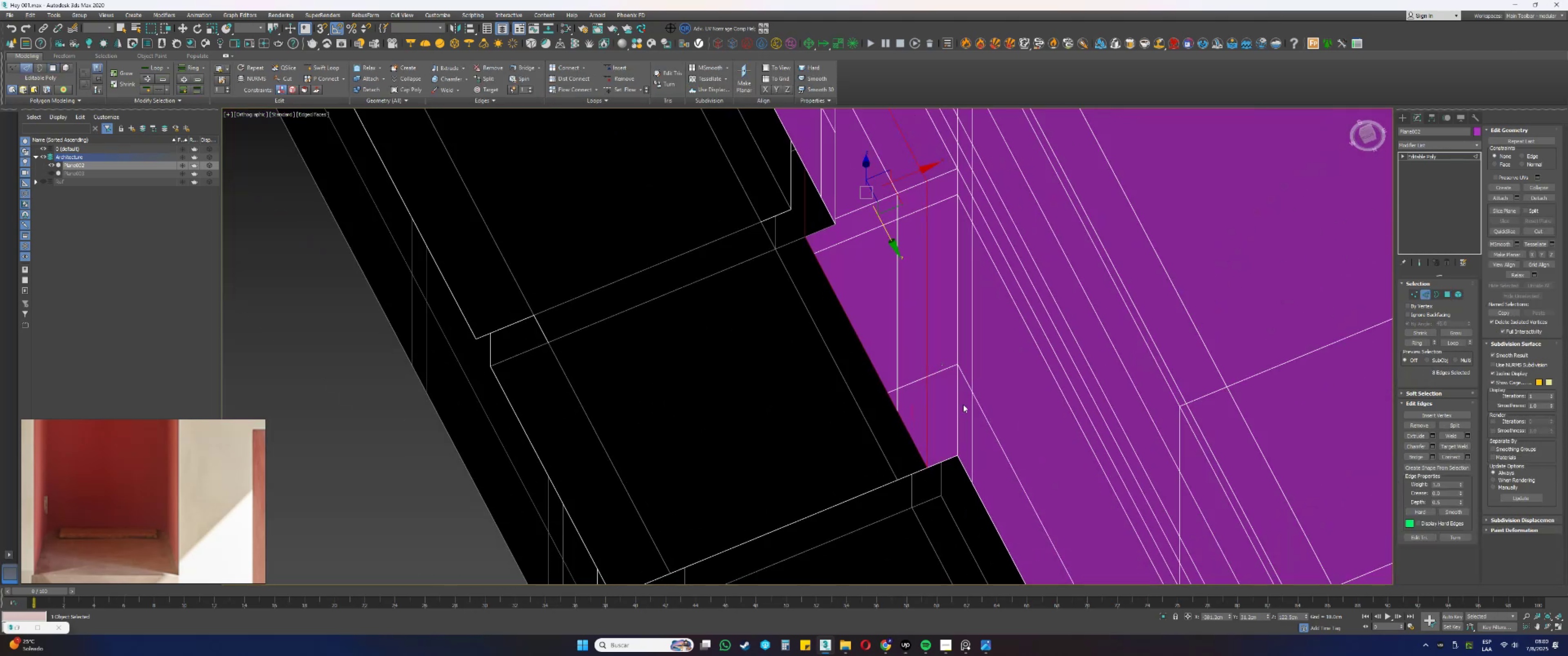 
key(Alt+AltLeft)
 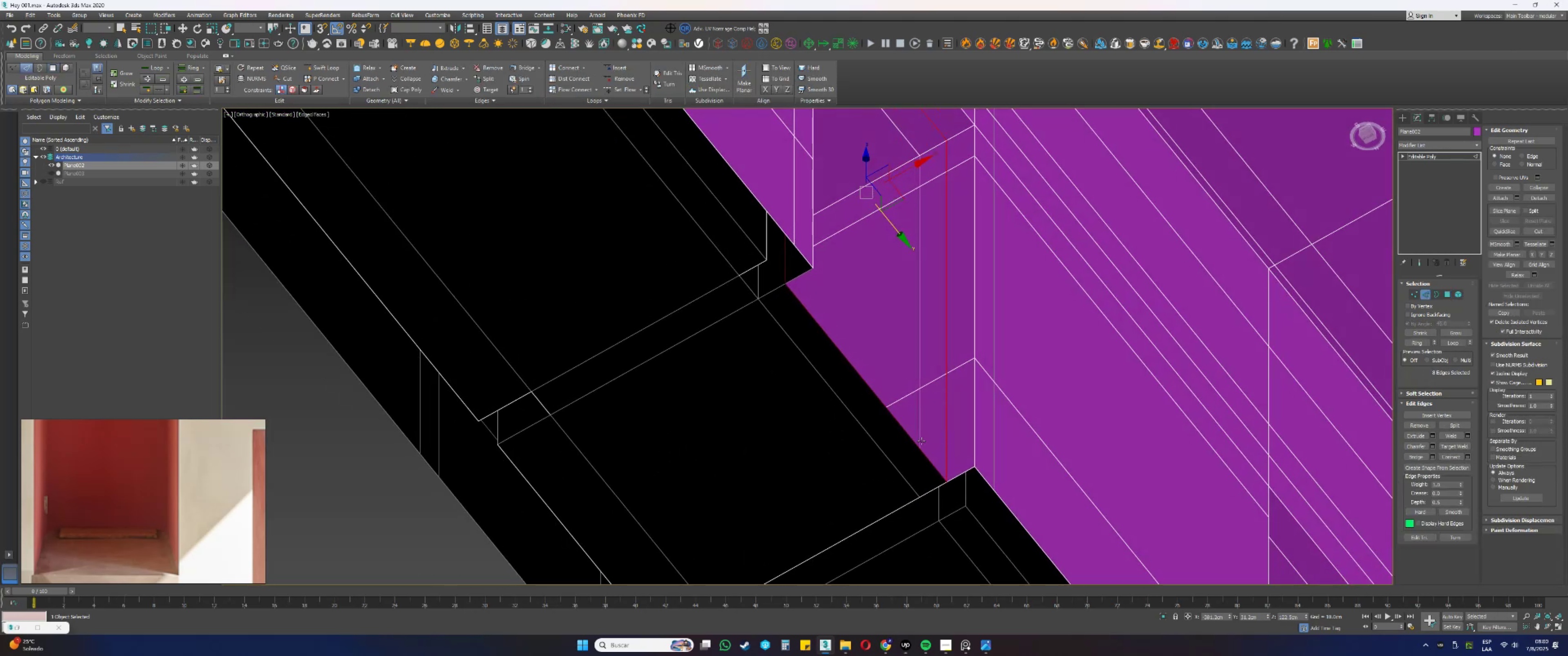 
left_click([913, 439])
 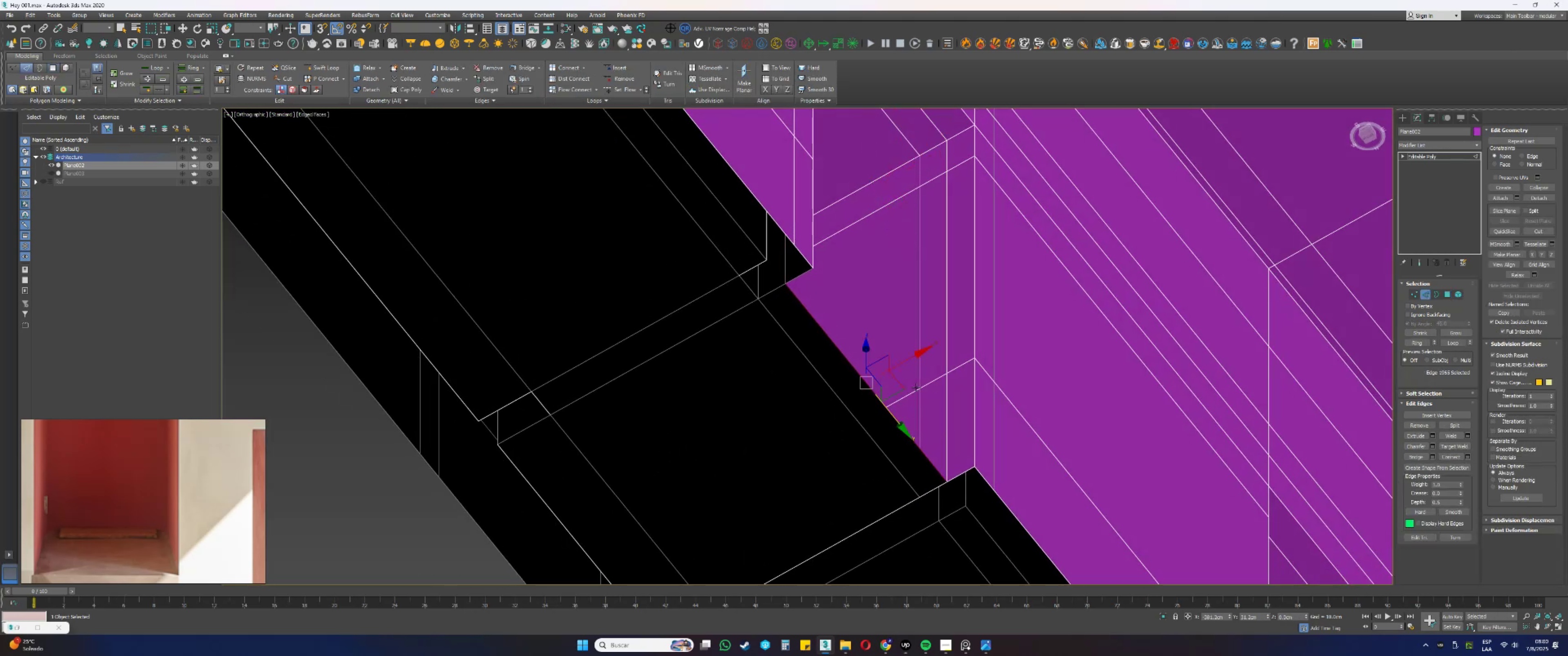 
hold_key(key=ShiftLeft, duration=0.6)
left_click_drag(start_coordinate=[909, 357], to_coordinate=[975, 464])
 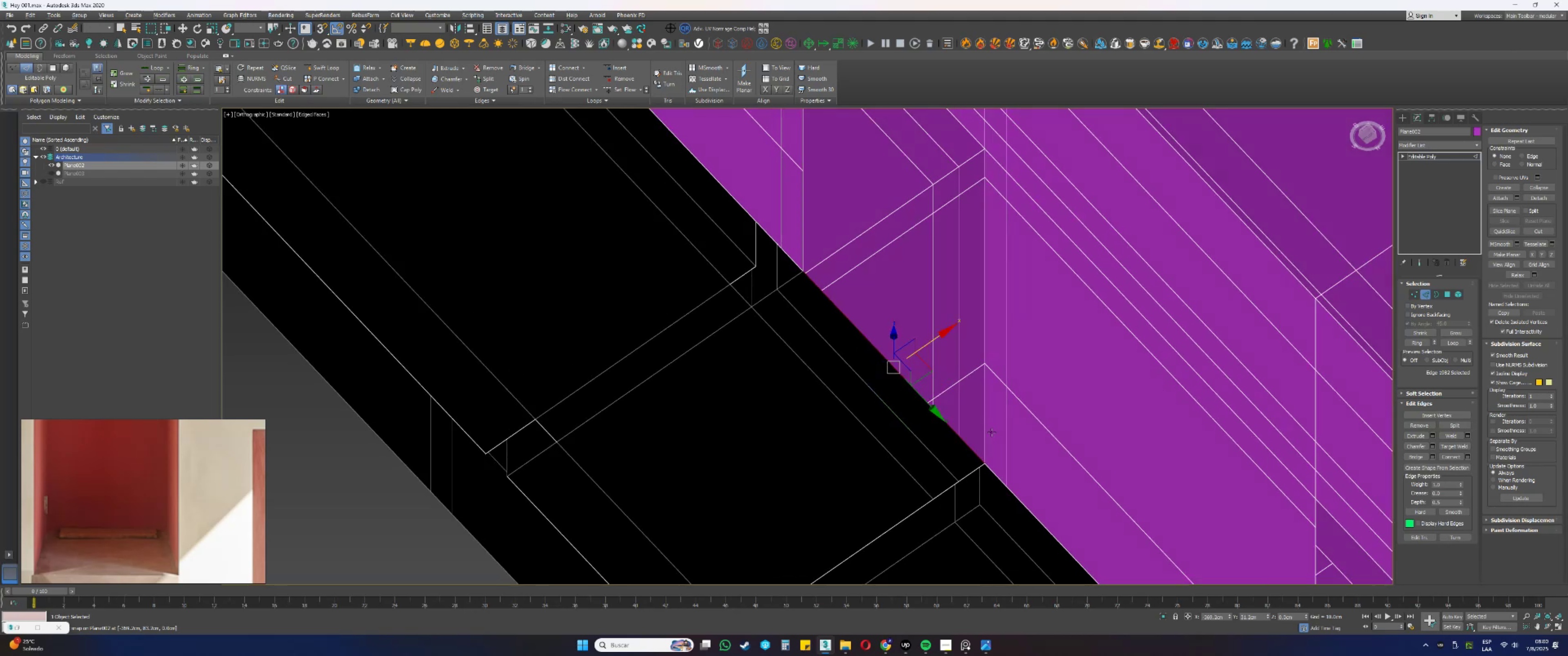 
type(ss)
 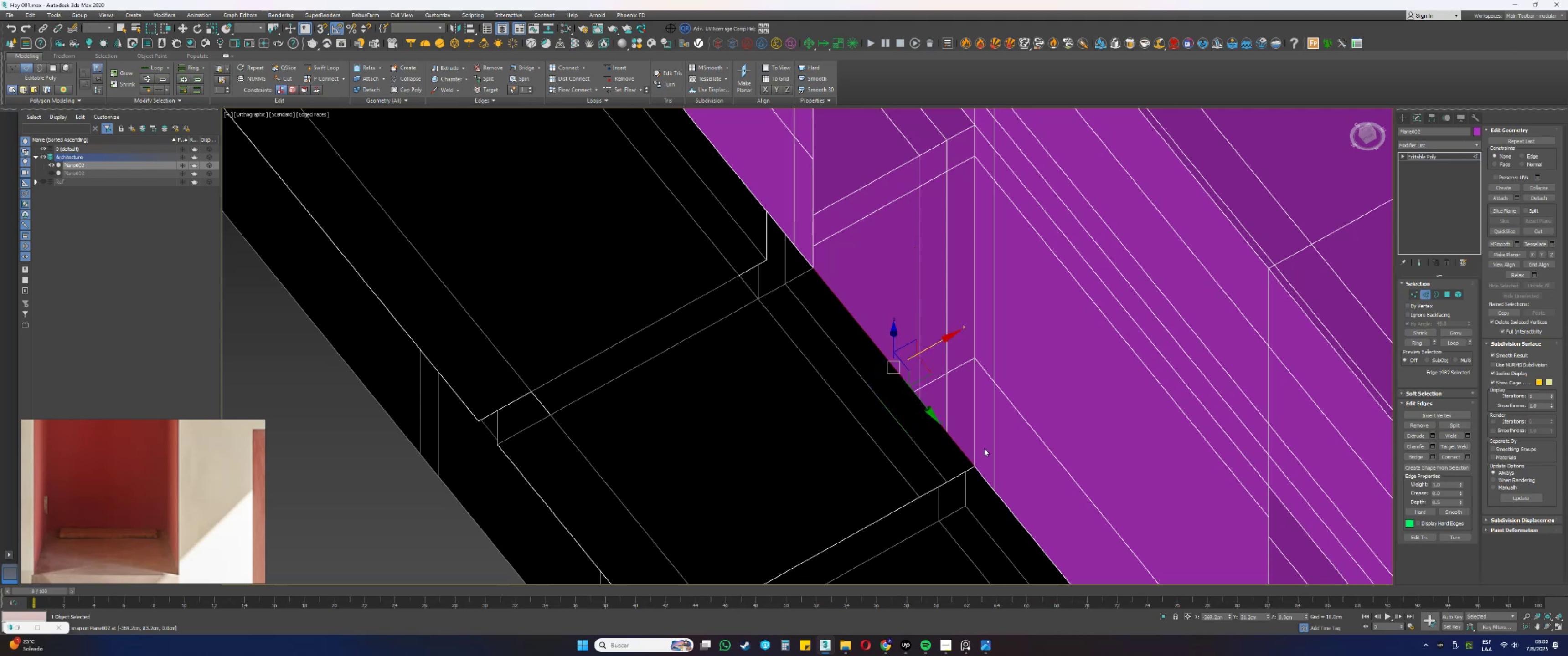 
key(Alt+AltLeft)
 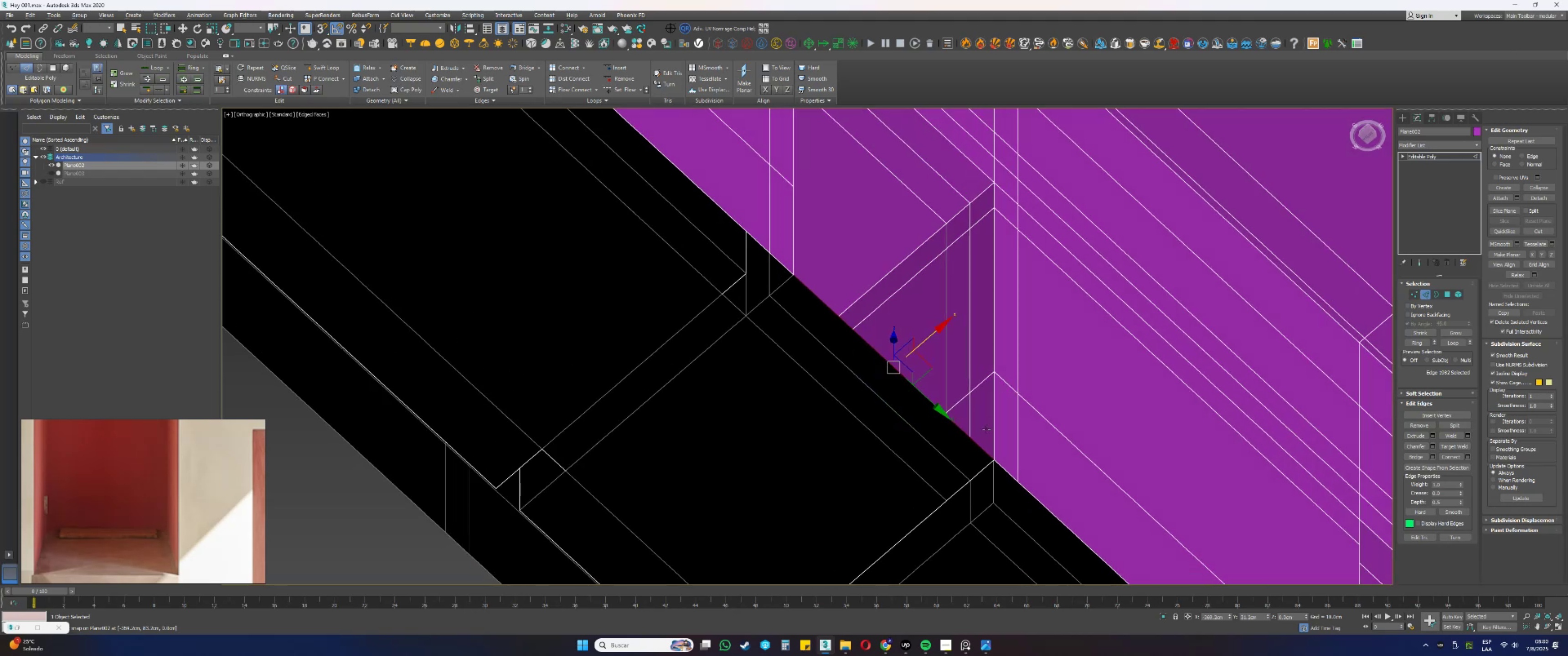 
key(1)
 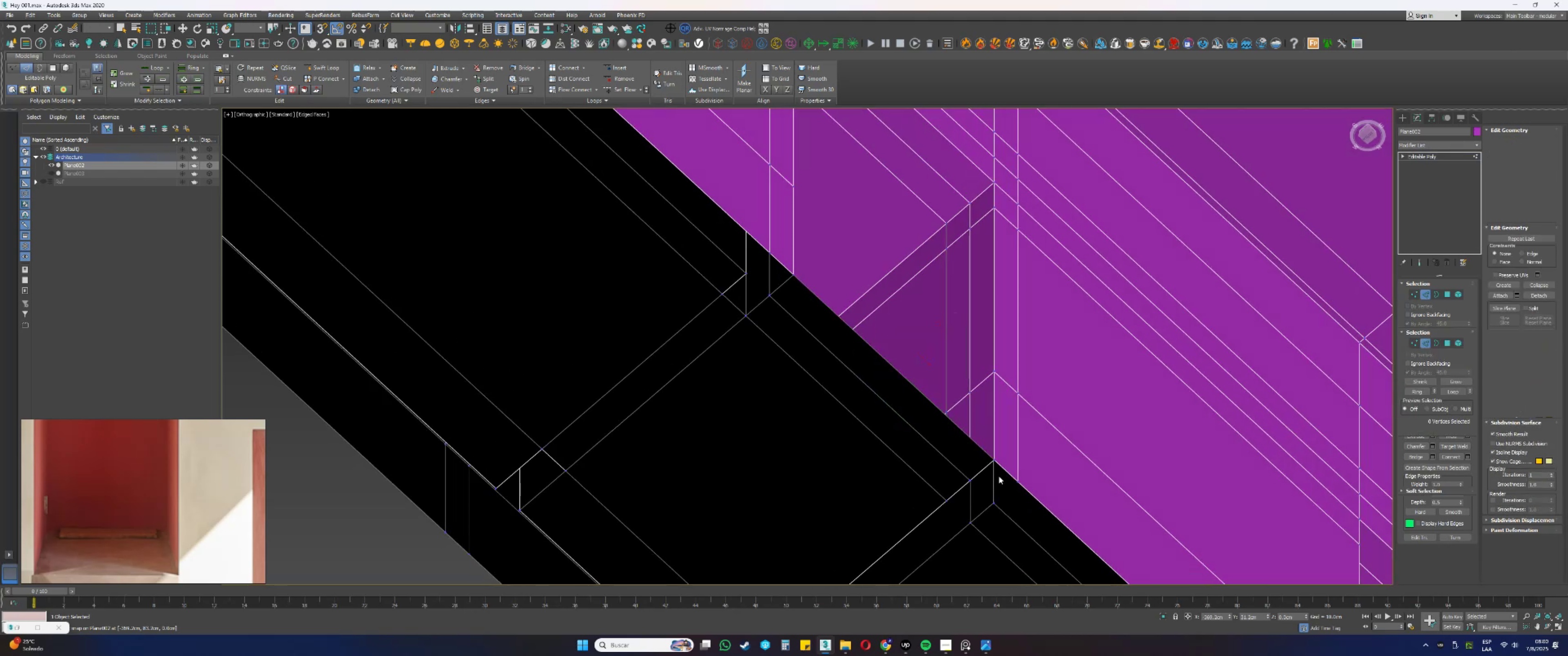 
left_click_drag(start_coordinate=[1011, 485], to_coordinate=[751, 273])
 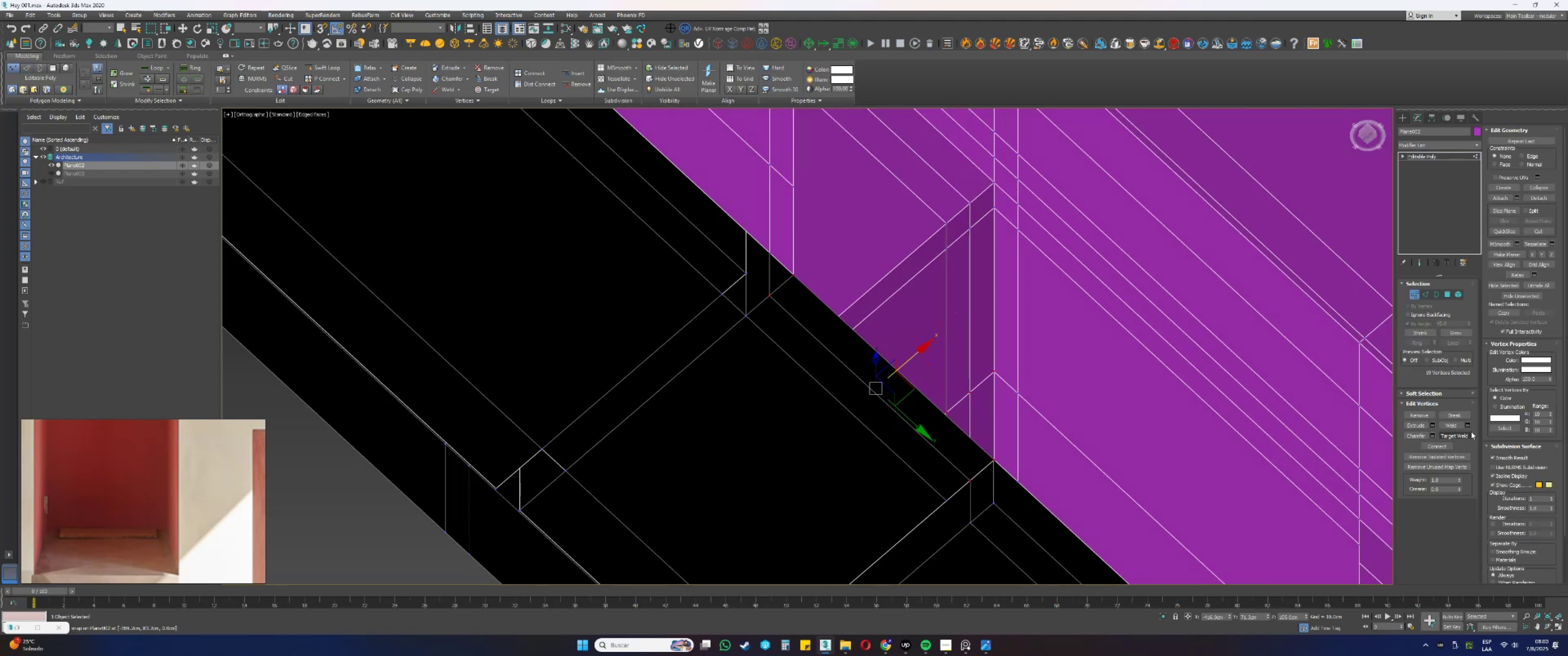 
left_click([1458, 424])
 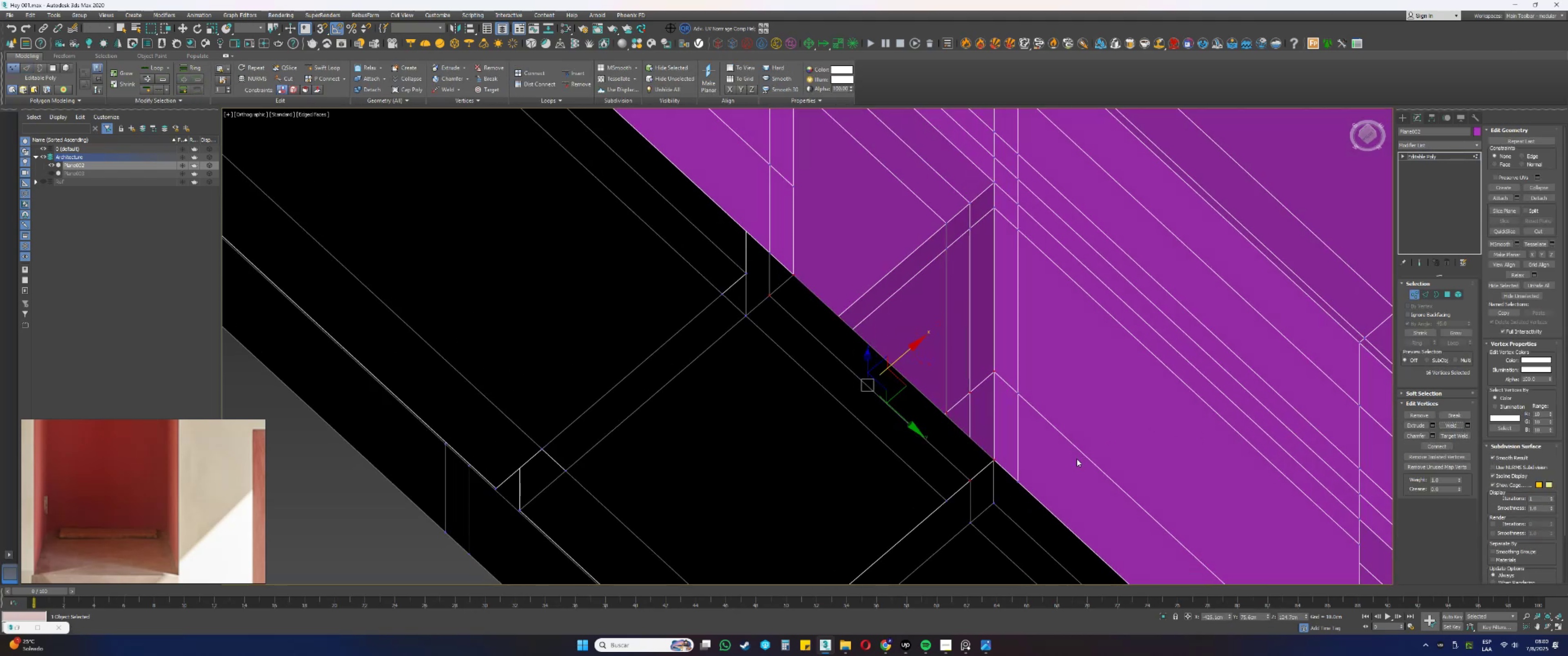 
key(3)
 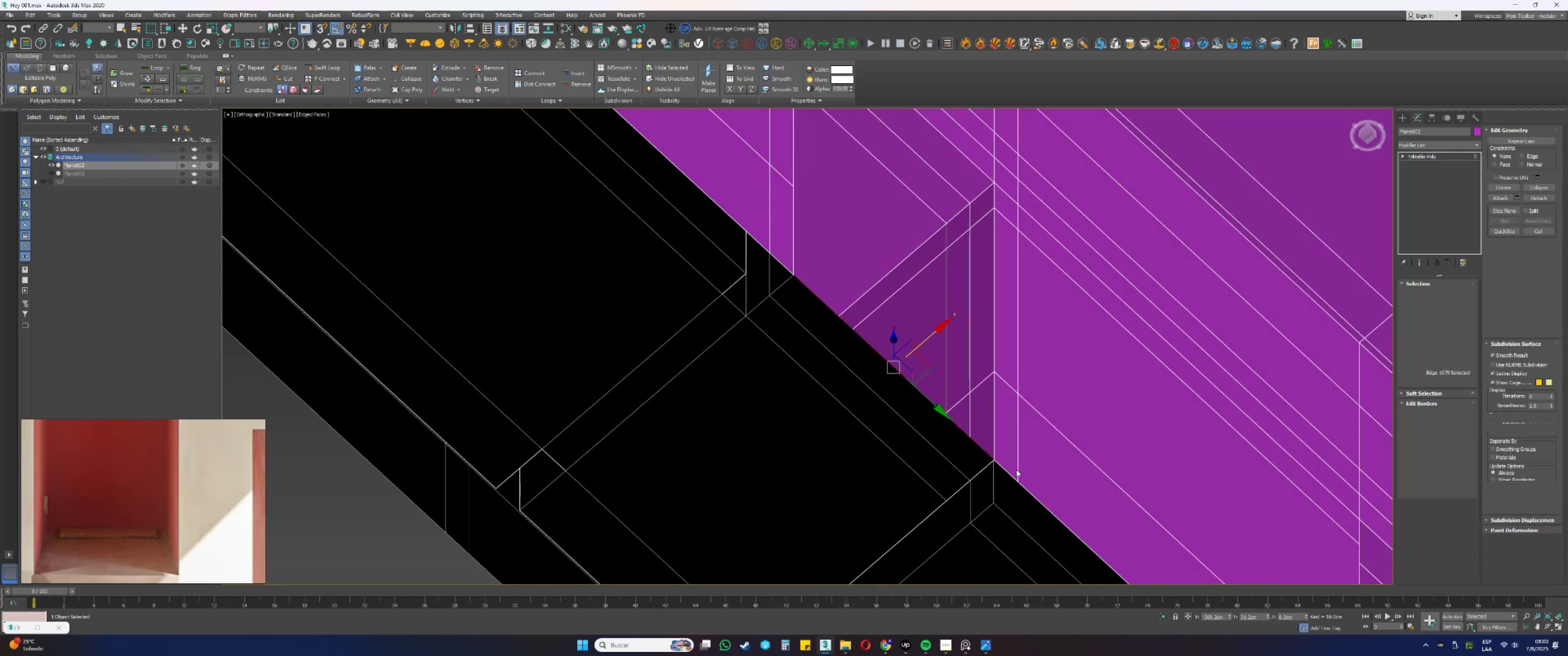 
left_click_drag(start_coordinate=[992, 488], to_coordinate=[978, 440])
 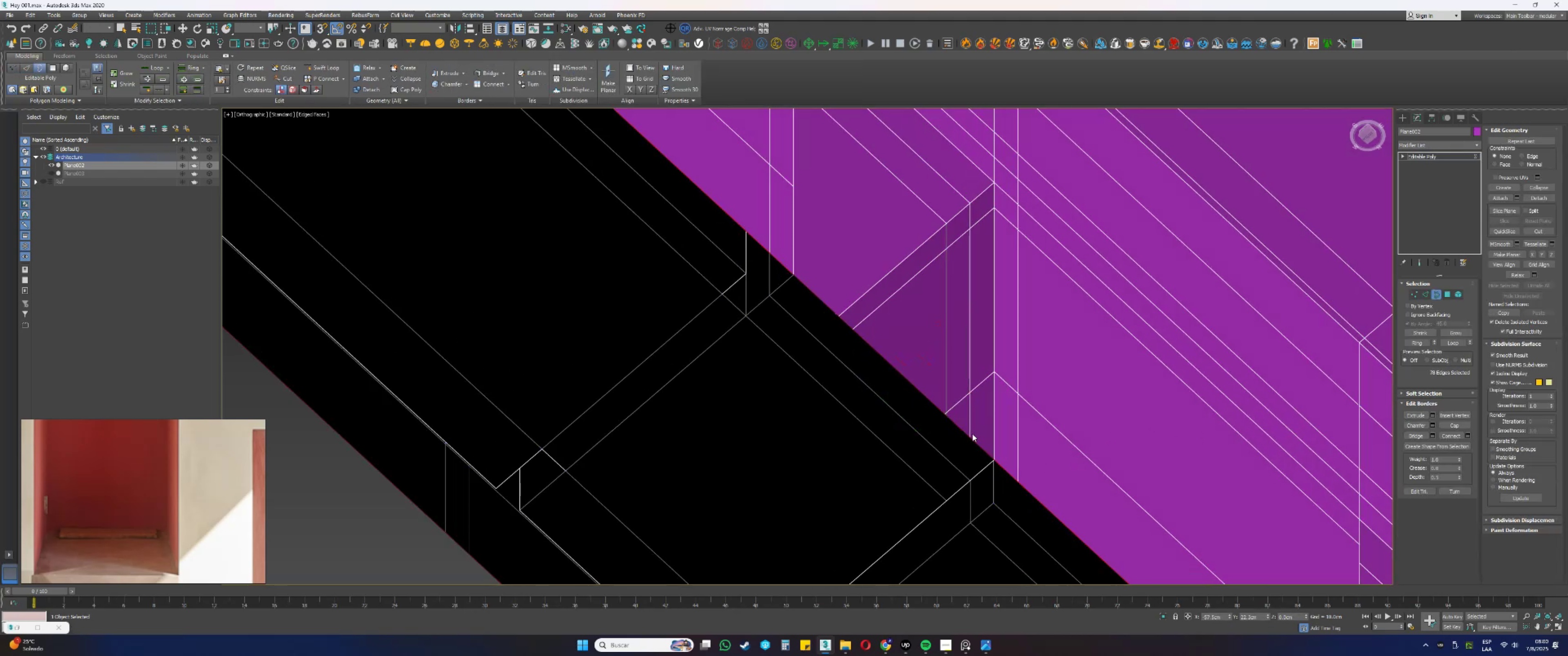 
scroll: coordinate [948, 405], scroll_direction: down, amount: 5.0
 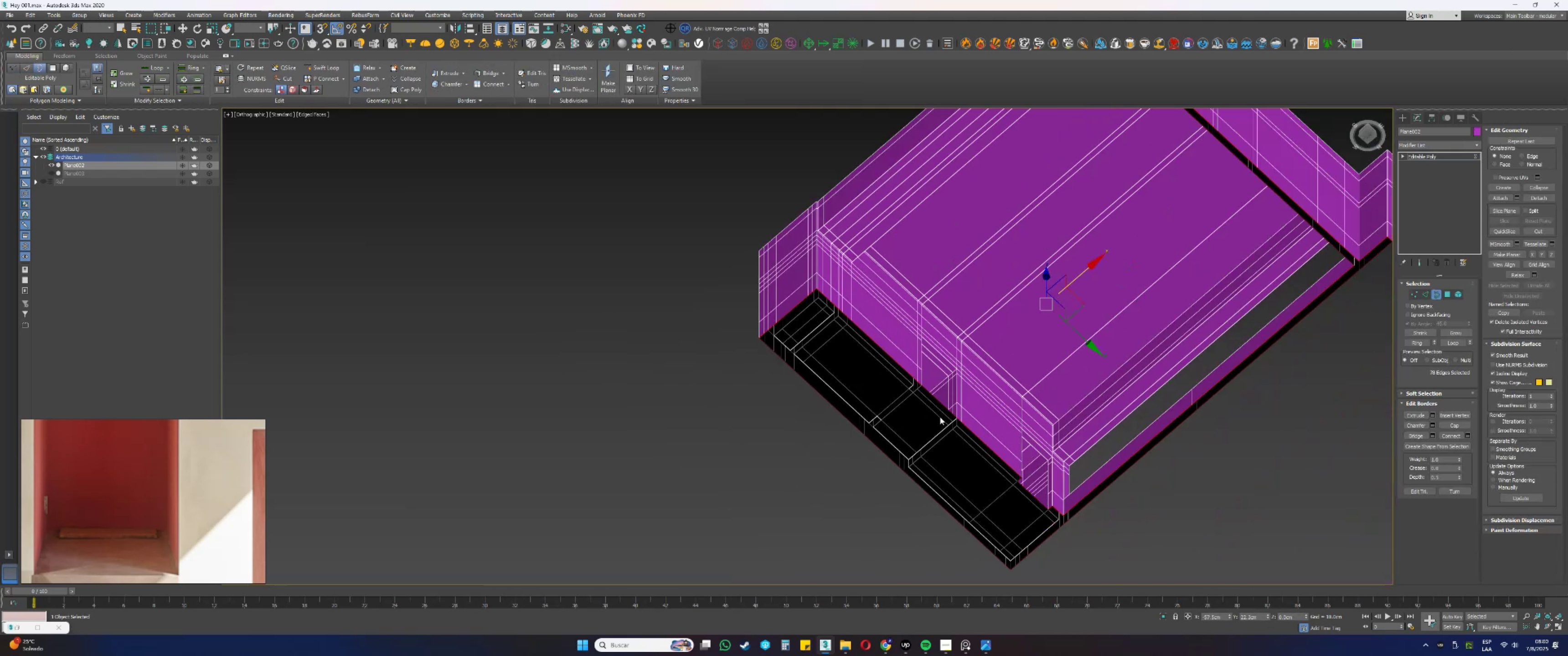 
hold_key(key=AltLeft, duration=0.66)
 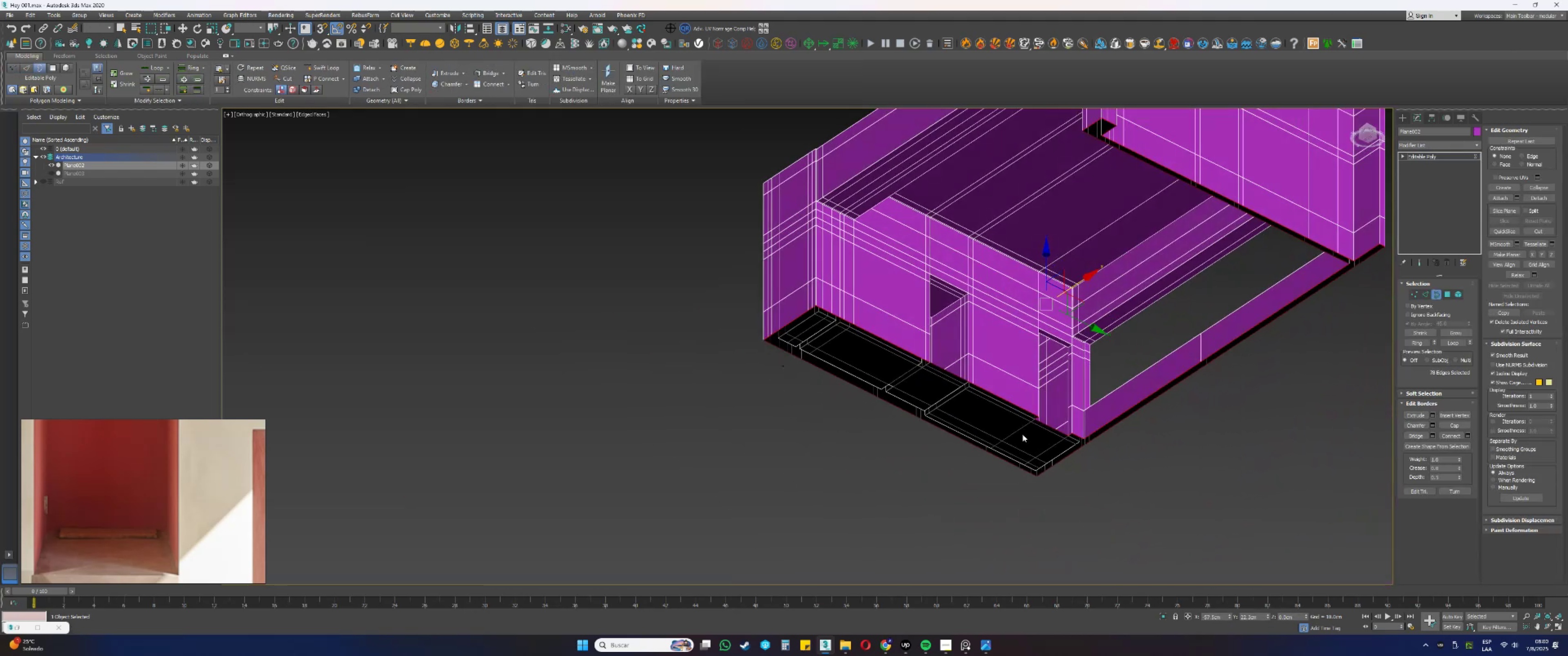 
scroll: coordinate [1057, 432], scroll_direction: up, amount: 5.0
 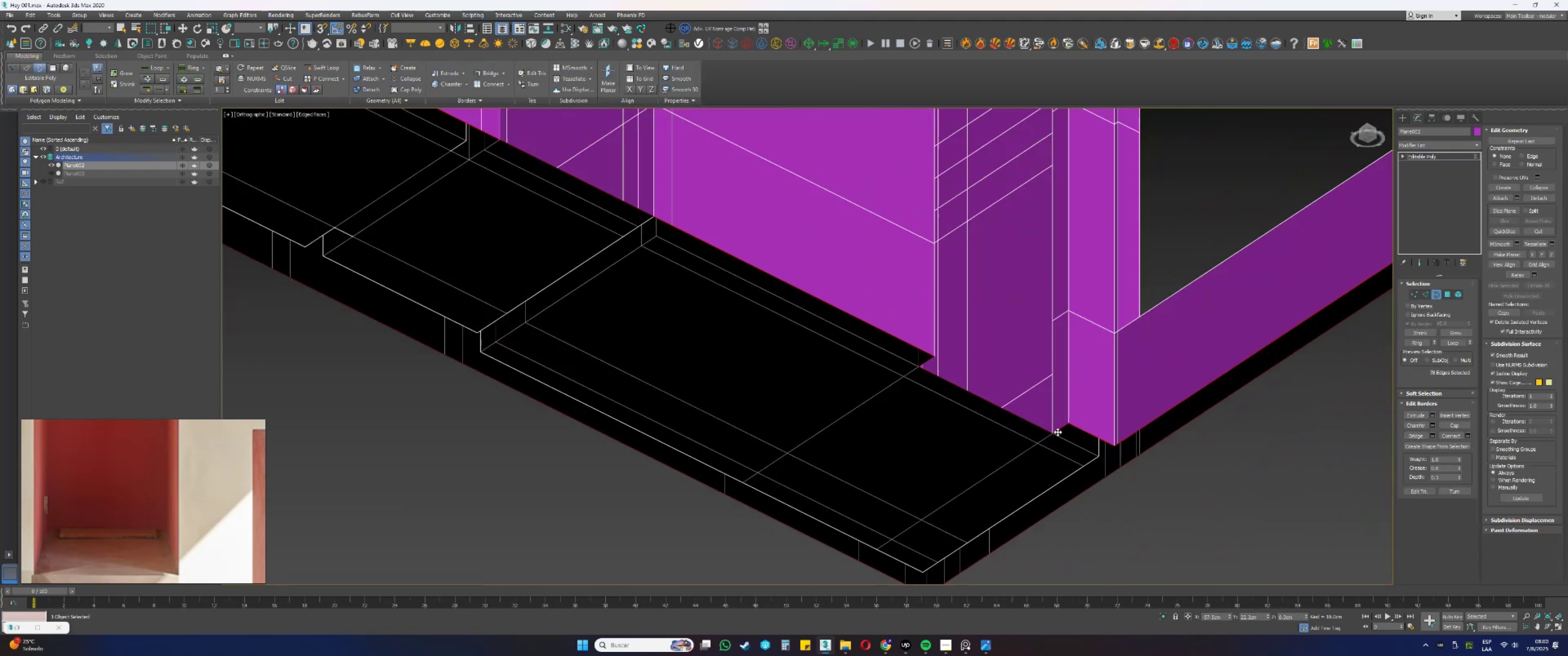 
key(2)
 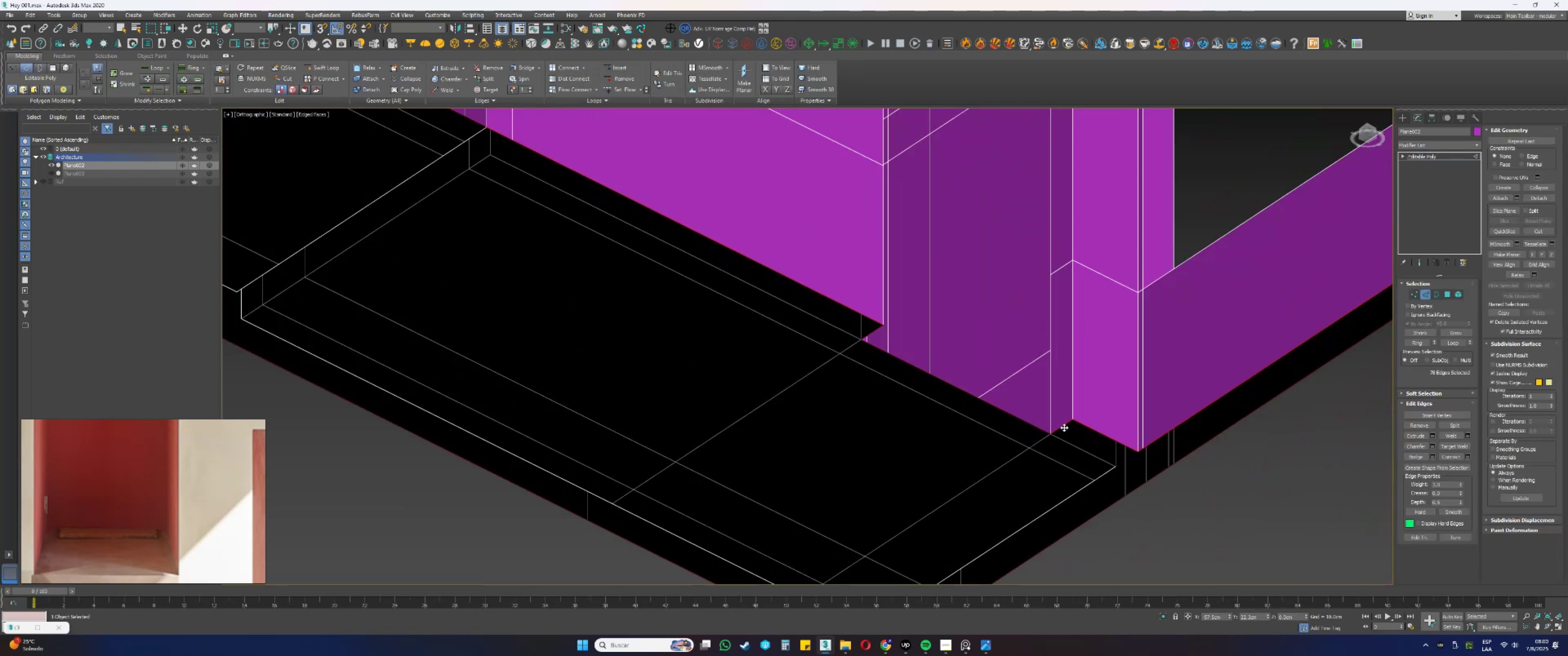 
hold_key(key=AltLeft, duration=0.62)
 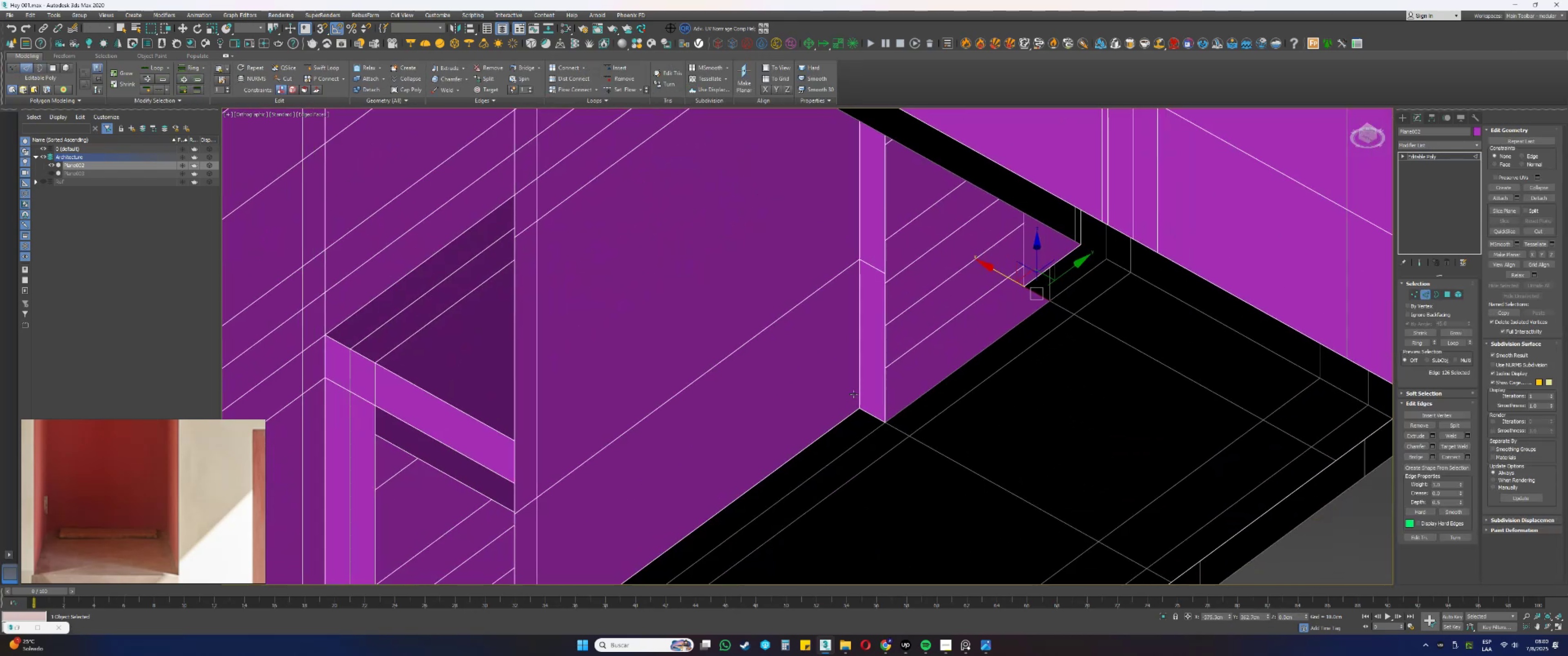 
hold_key(key=ControlLeft, duration=0.76)
left_click([869, 411])
 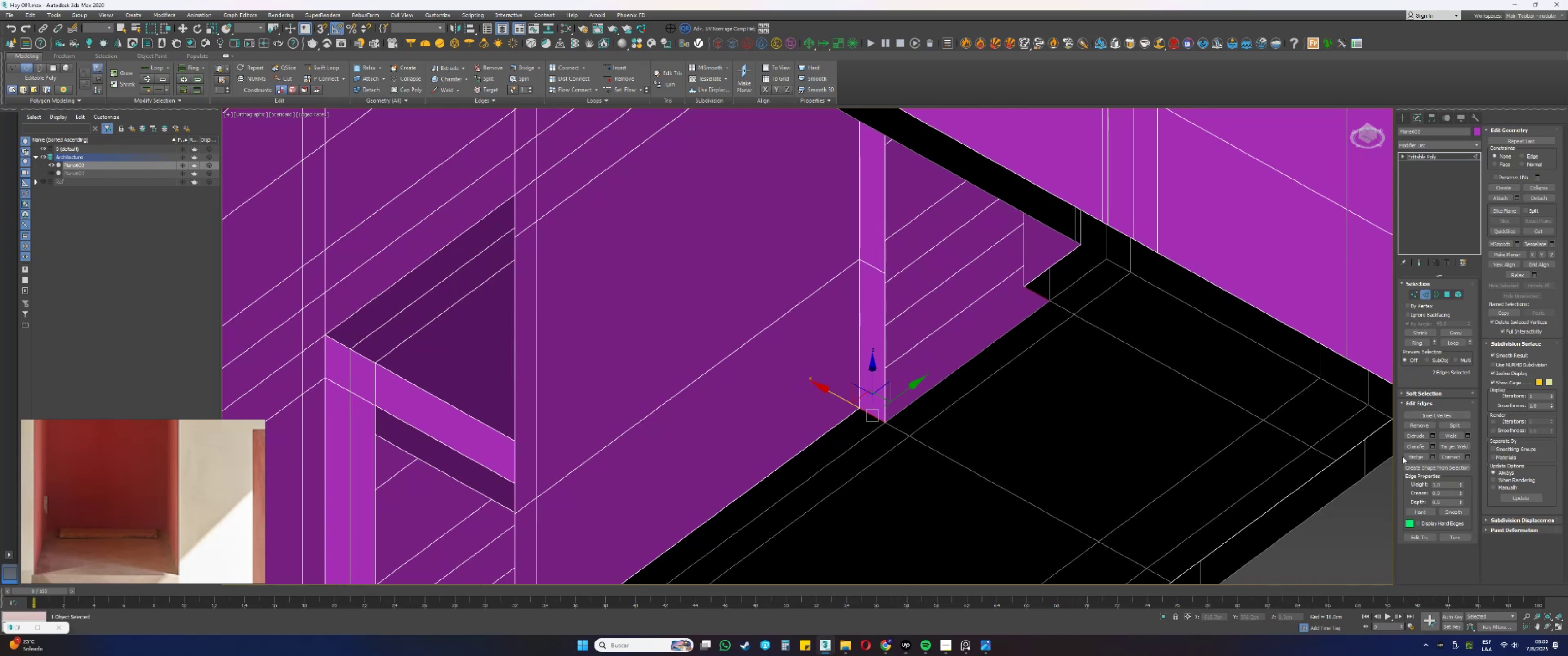 
left_click([1407, 455])
 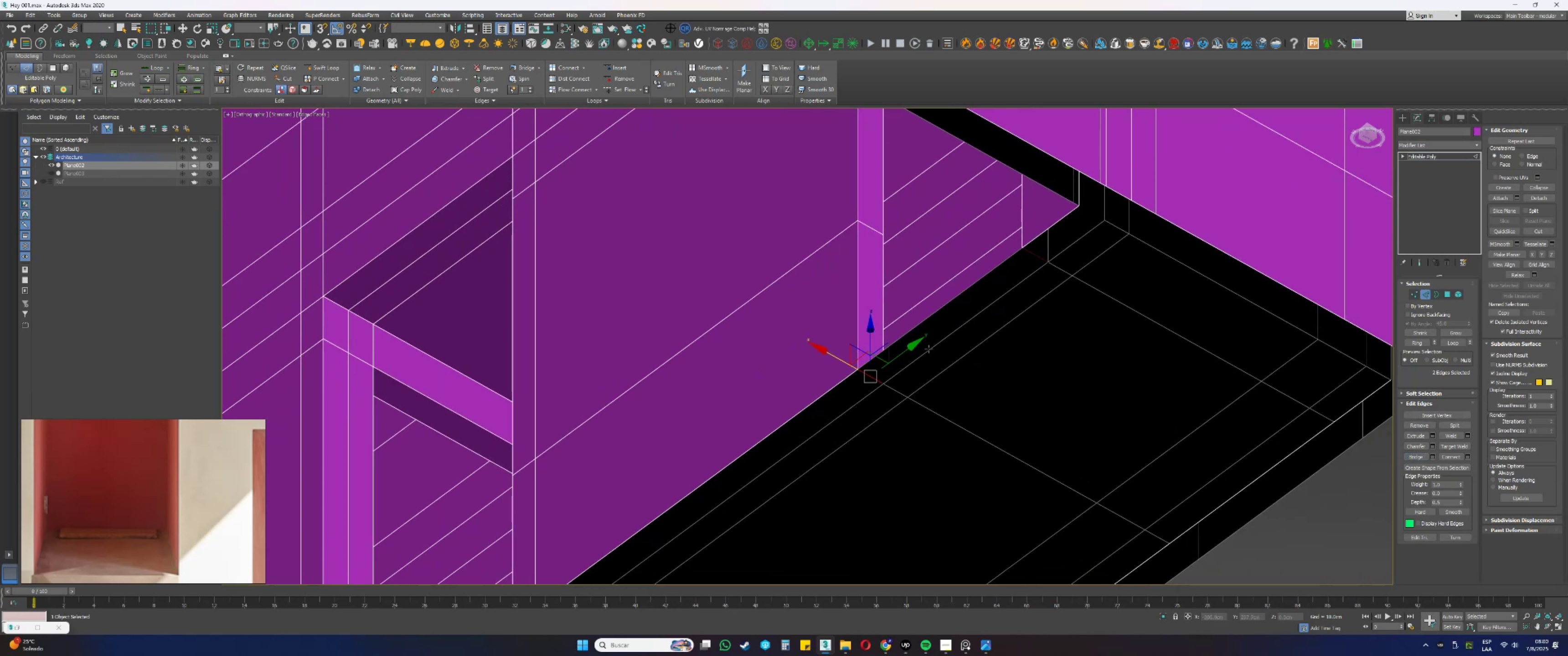 
key(Q)
 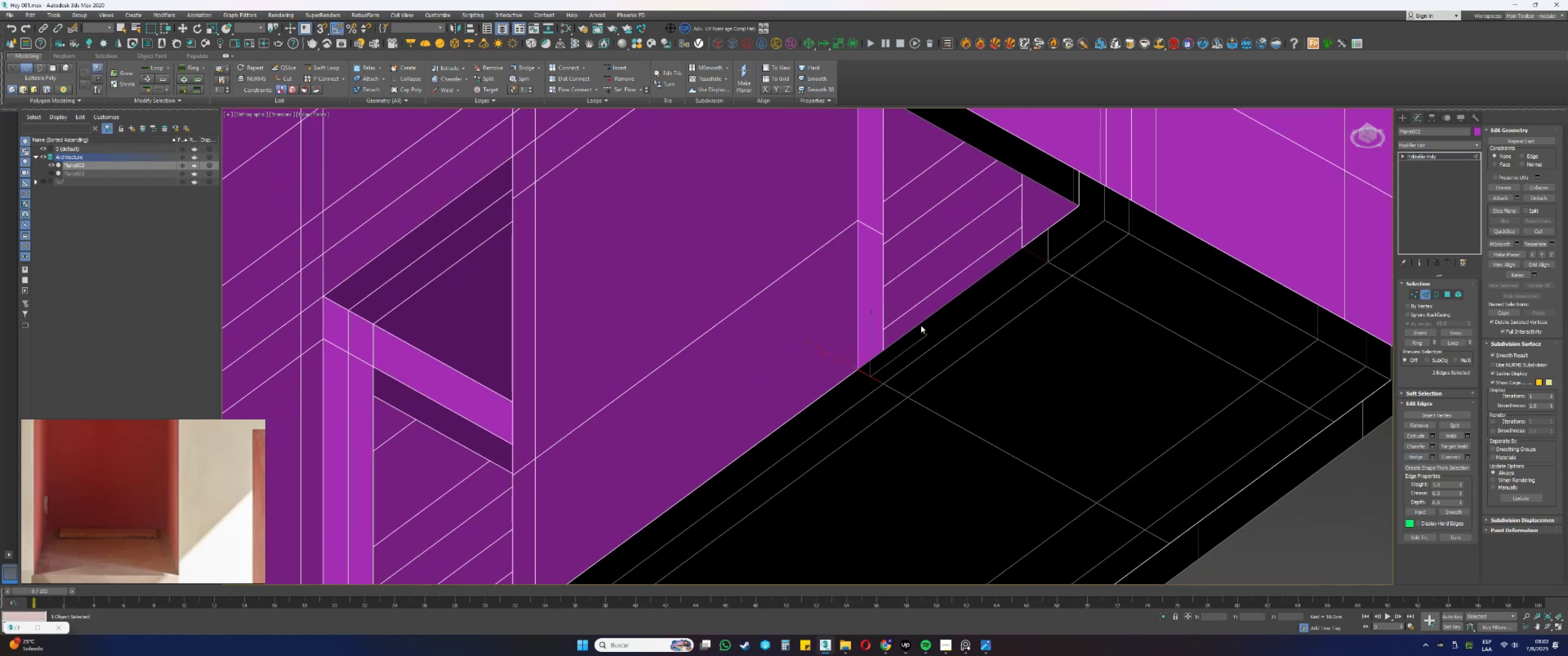 
left_click([921, 321])
 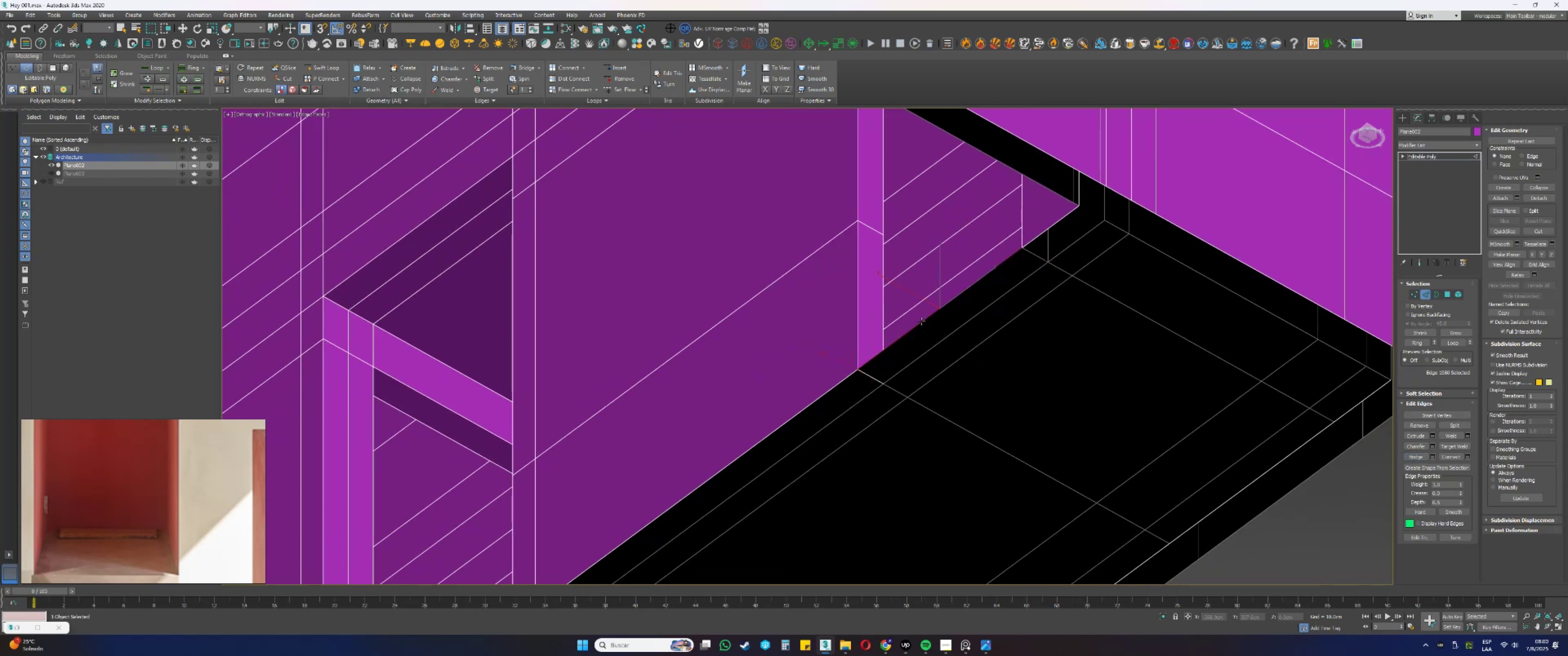 
hold_key(key=AltLeft, duration=0.39)
 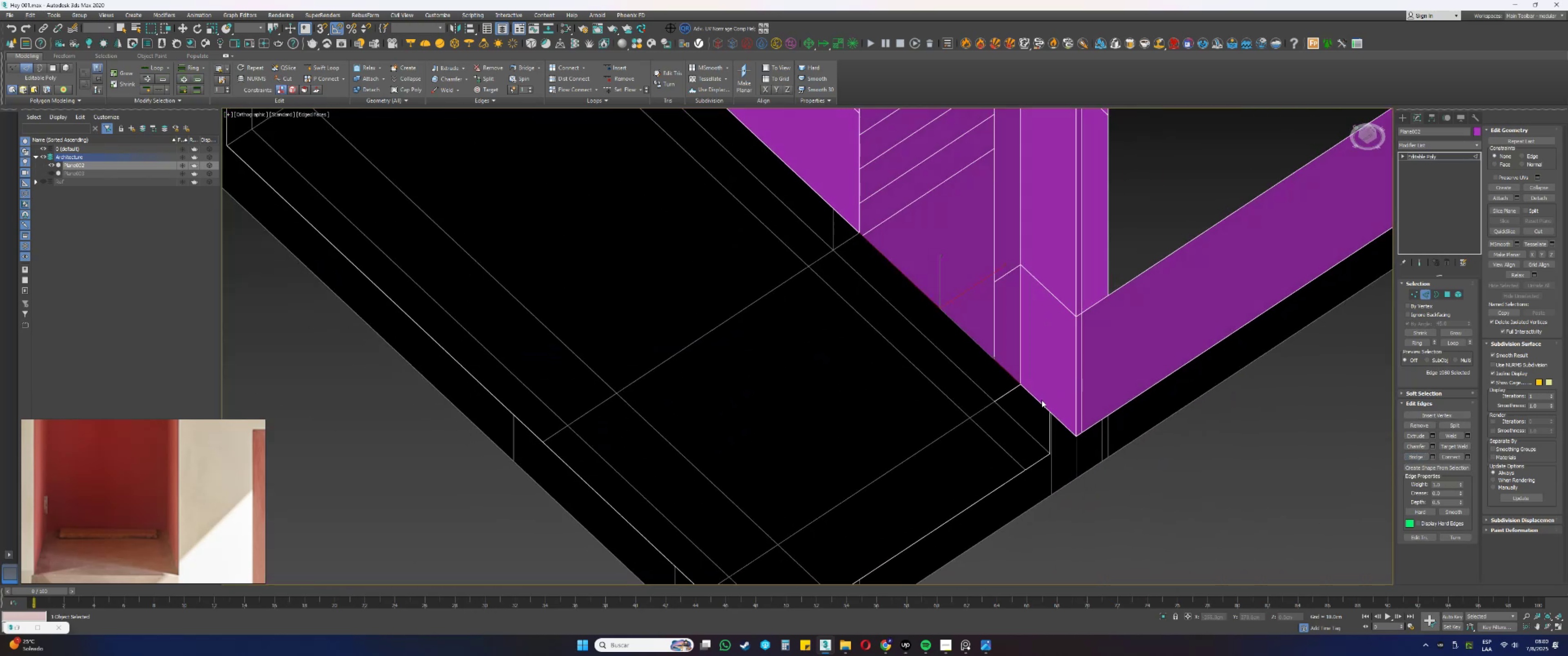 
left_click([1037, 401])
 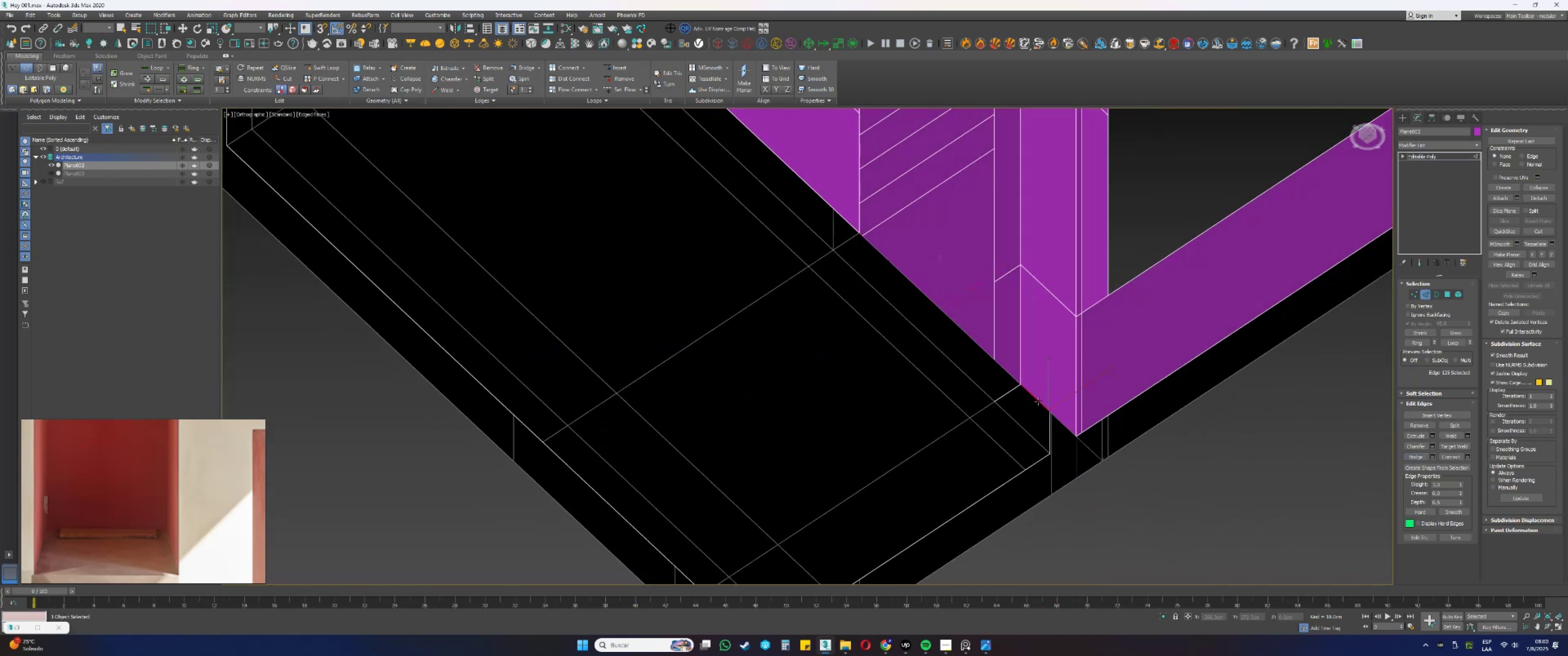 
type(wss)
 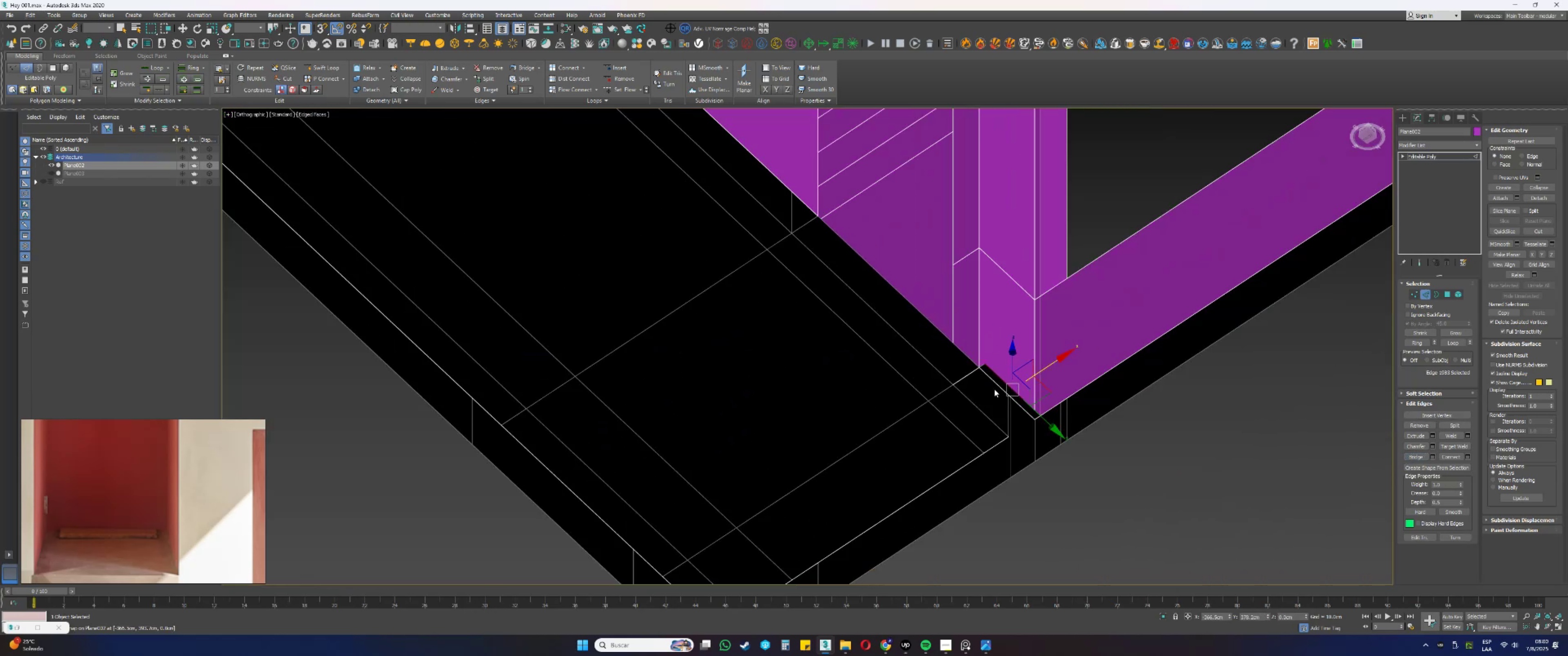 
scroll: coordinate [1053, 410], scroll_direction: up, amount: 2.0
 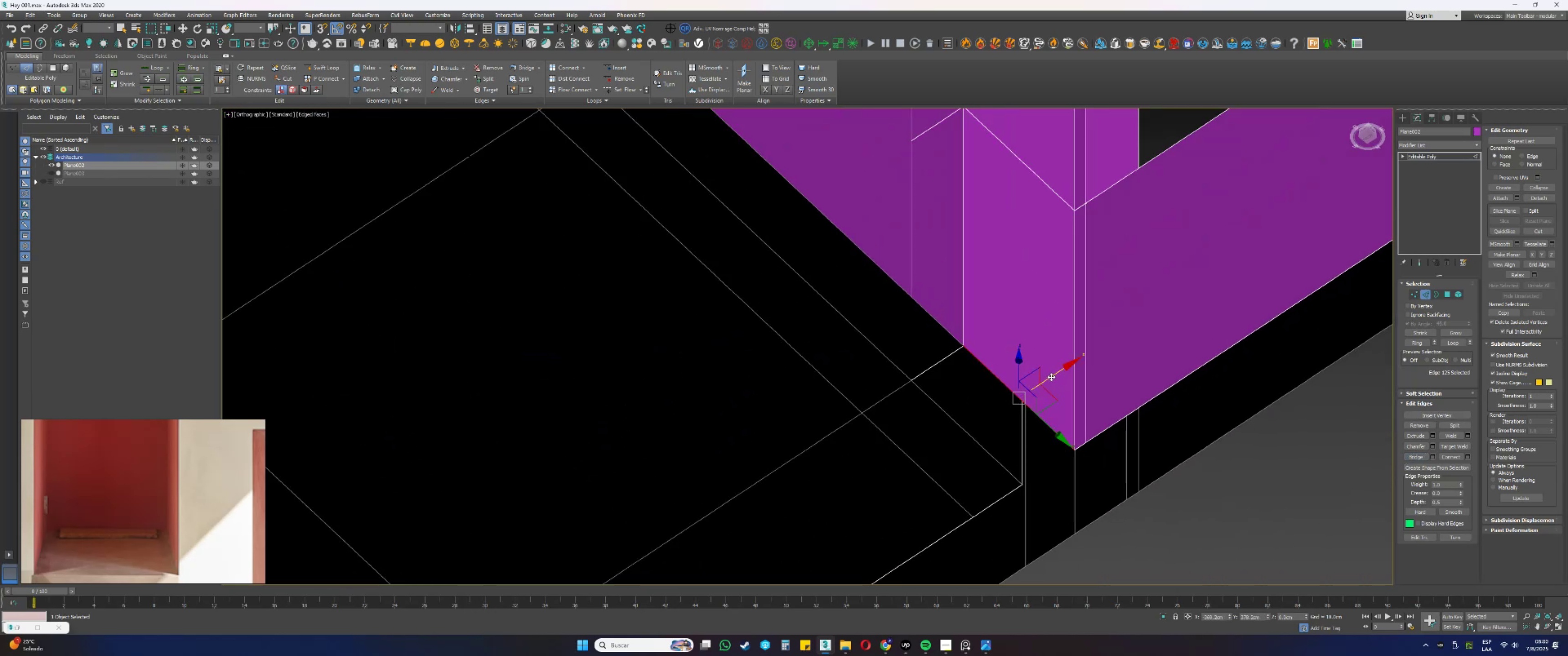 
left_click_drag(start_coordinate=[1051, 374], to_coordinate=[1091, 446])
 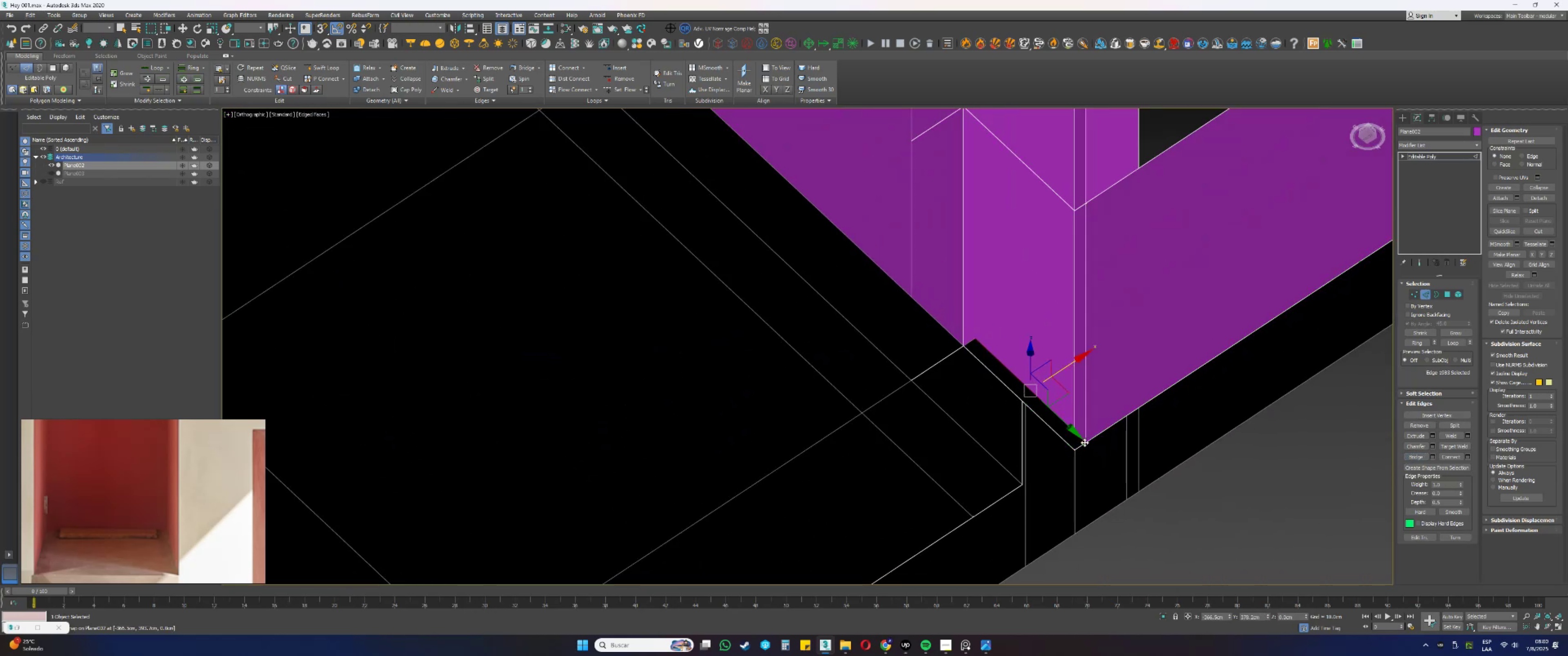 
scroll: coordinate [995, 389], scroll_direction: down, amount: 2.0
 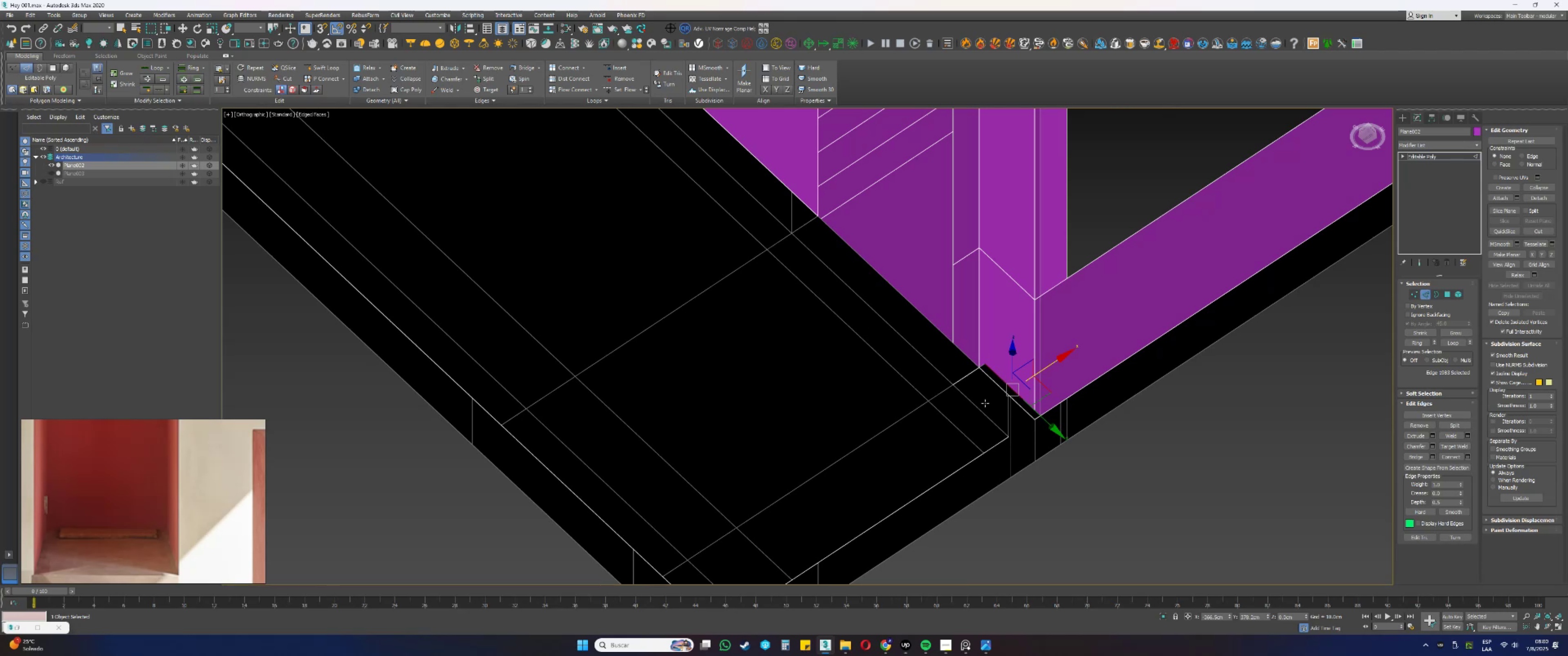 
wait(8.53)
 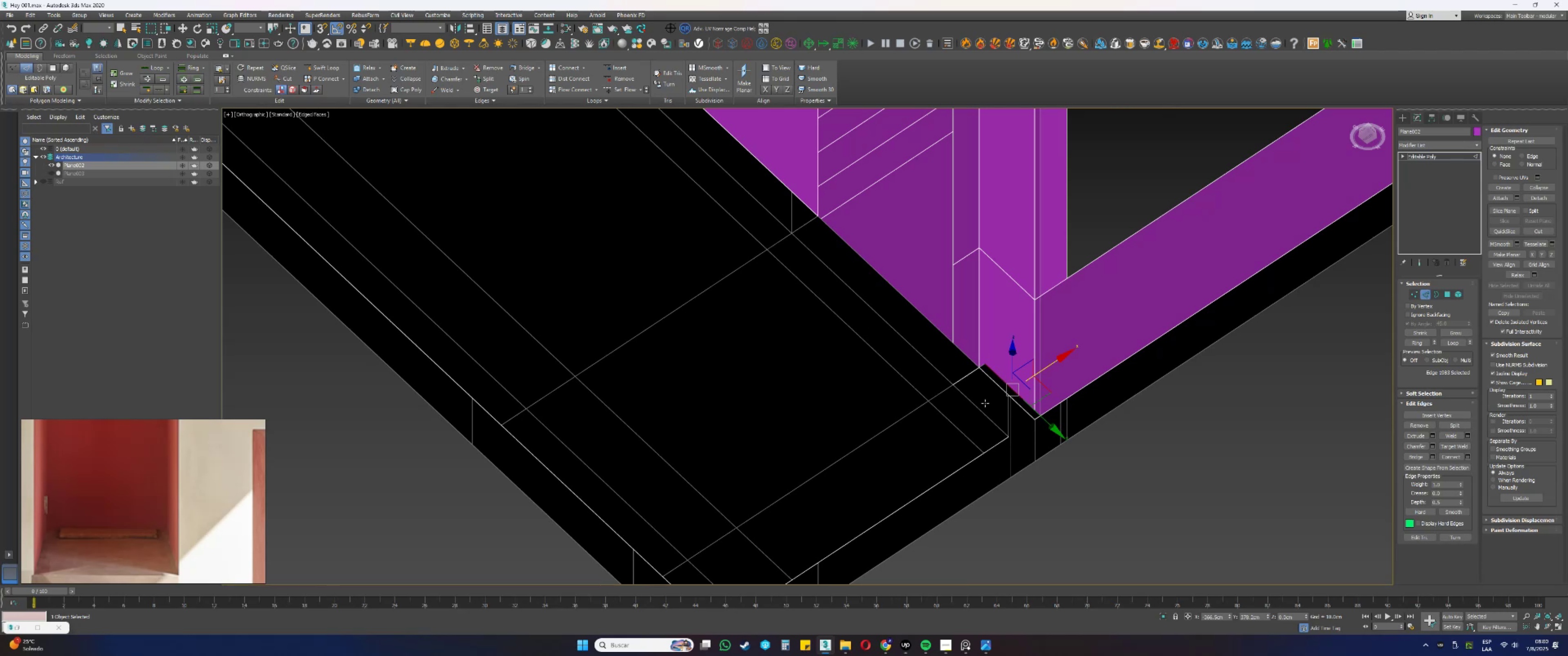 
key(Alt+AltLeft)
 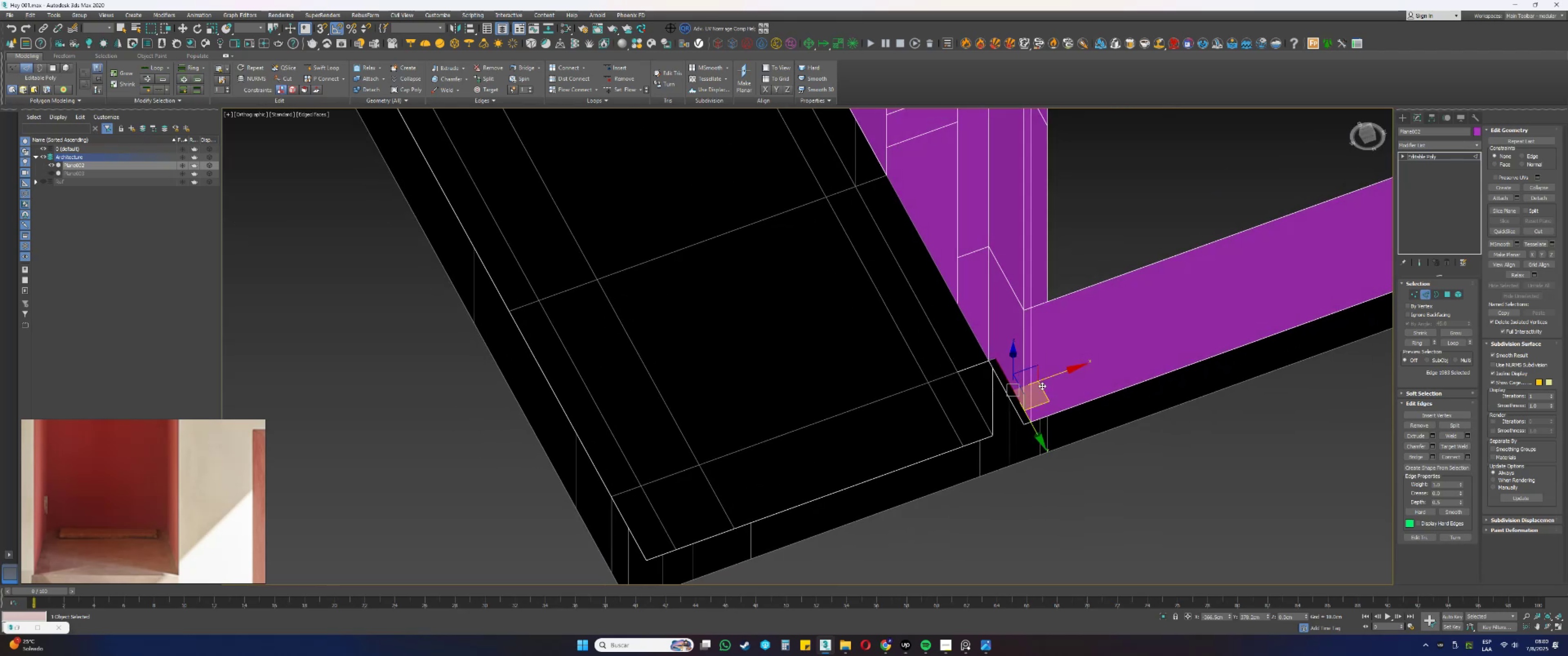 
scroll: coordinate [681, 395], scroll_direction: down, amount: 3.0
 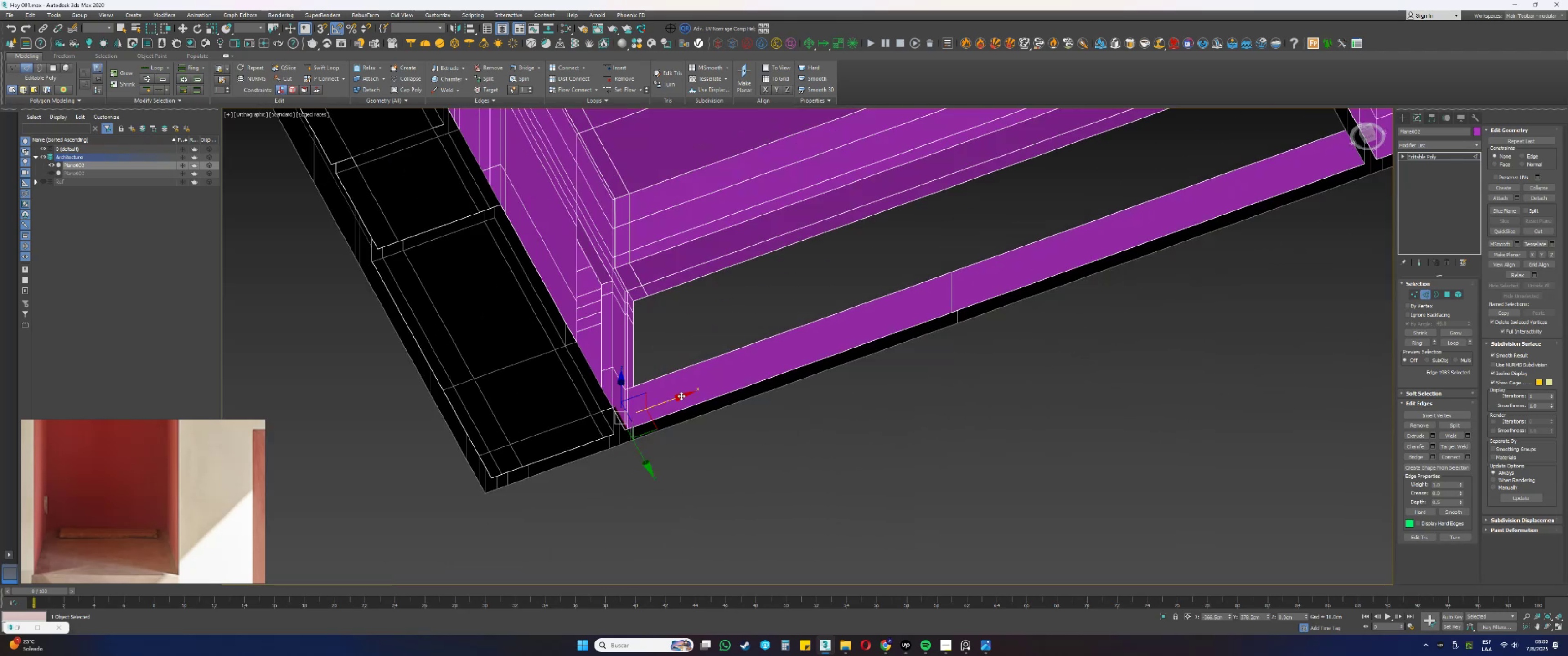 
type(ss)
 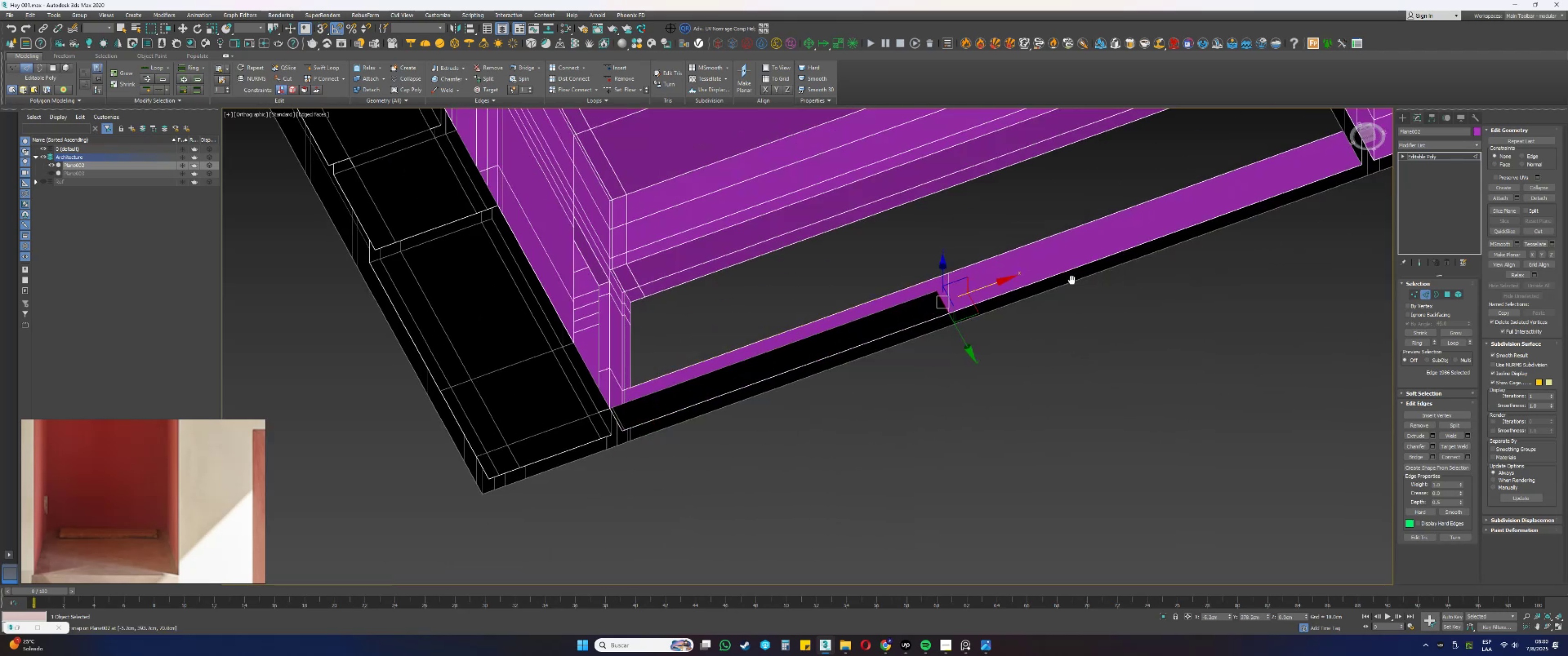 
left_click_drag(start_coordinate=[662, 404], to_coordinate=[940, 275])
 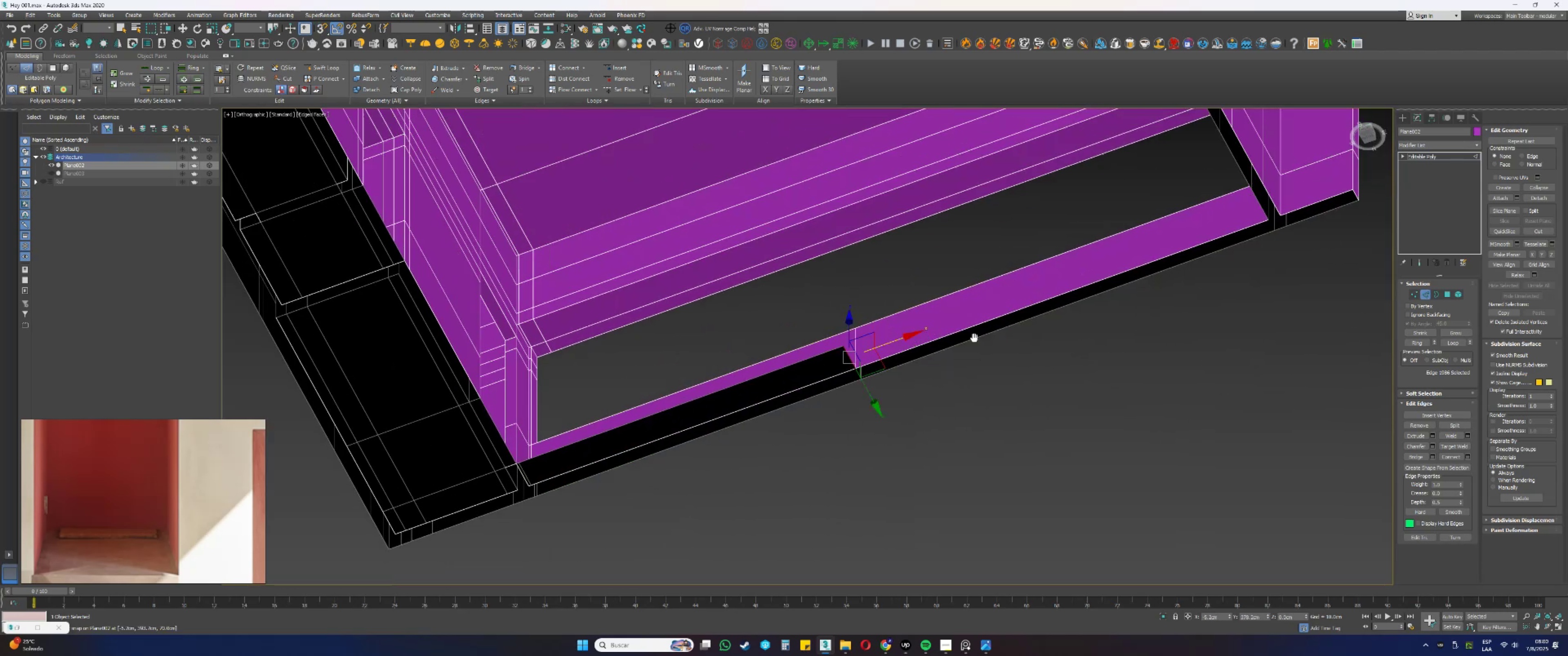 
hold_key(key=AltLeft, duration=0.37)
 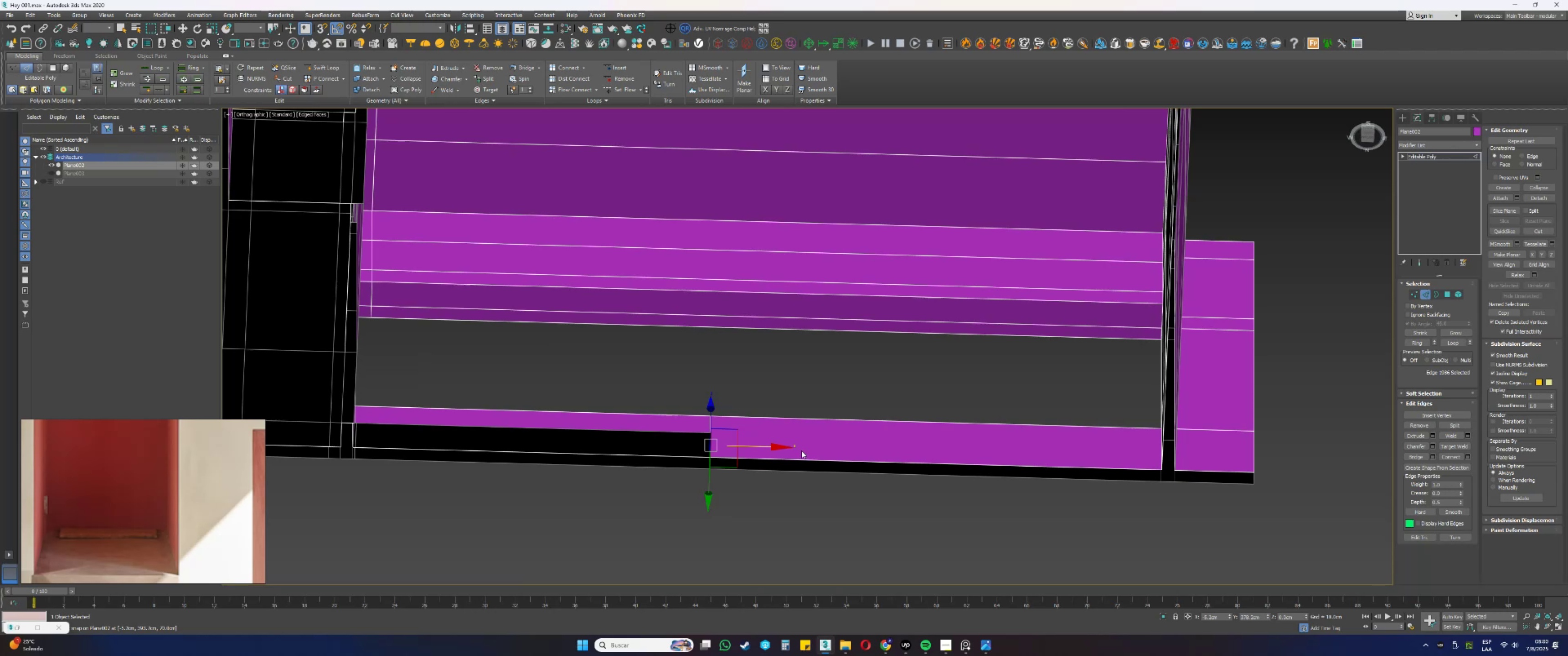 
key(Alt+AltLeft)
 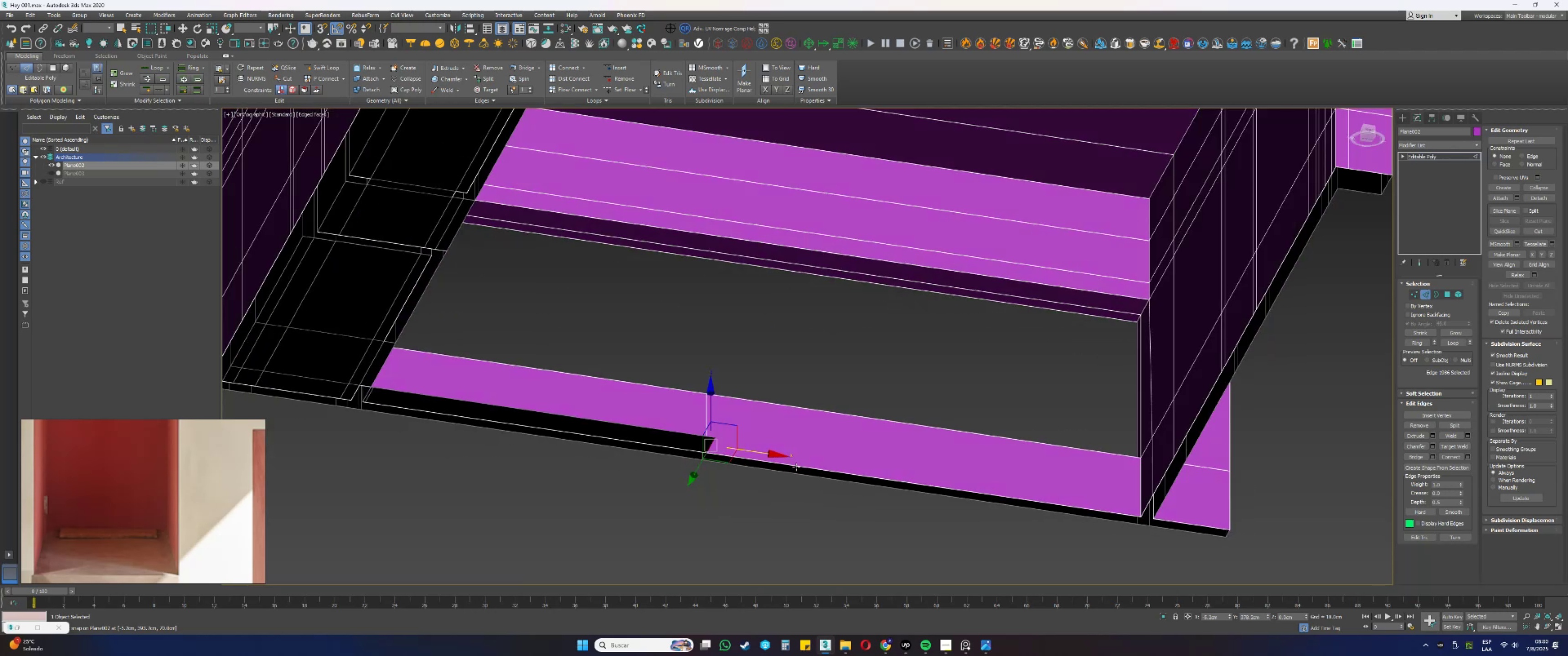 
hold_key(key=ShiftLeft, duration=0.33)
left_click_drag(start_coordinate=[761, 449], to_coordinate=[1139, 516])
 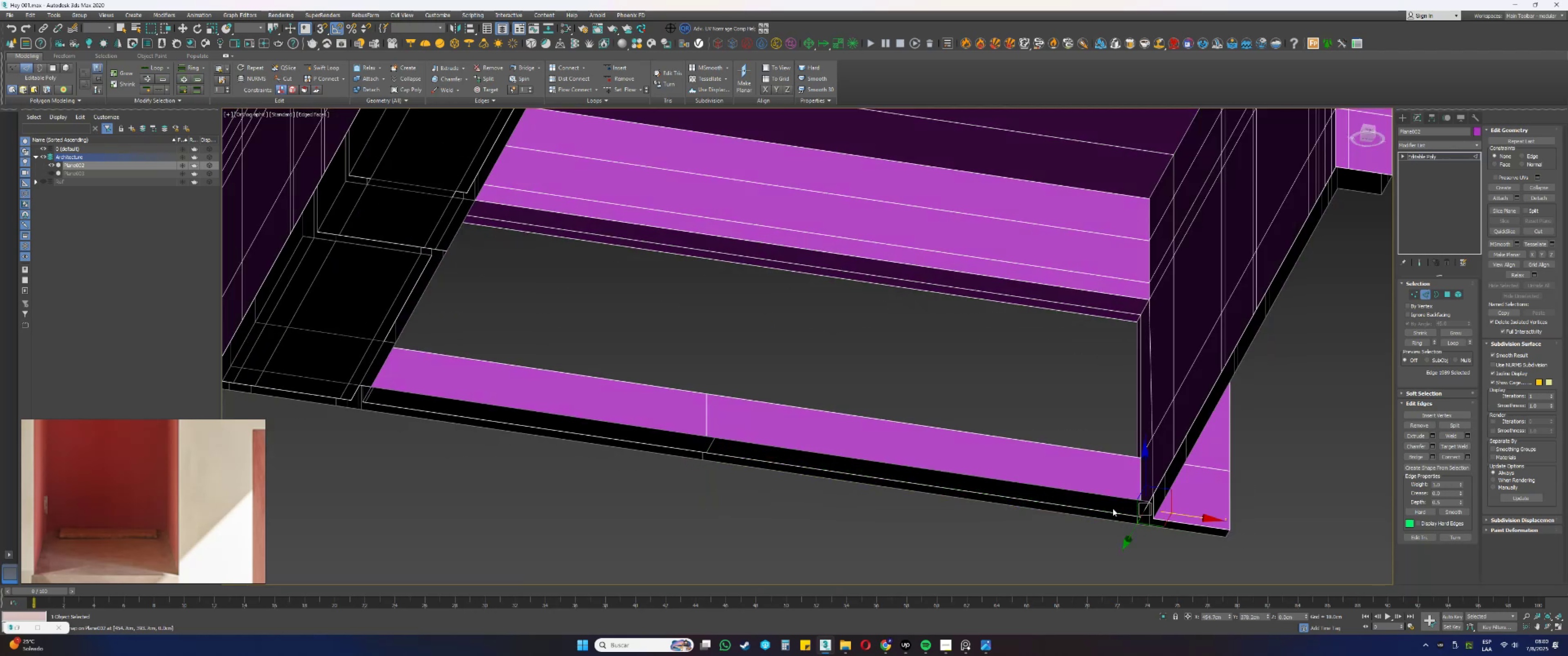 
type(ss)
 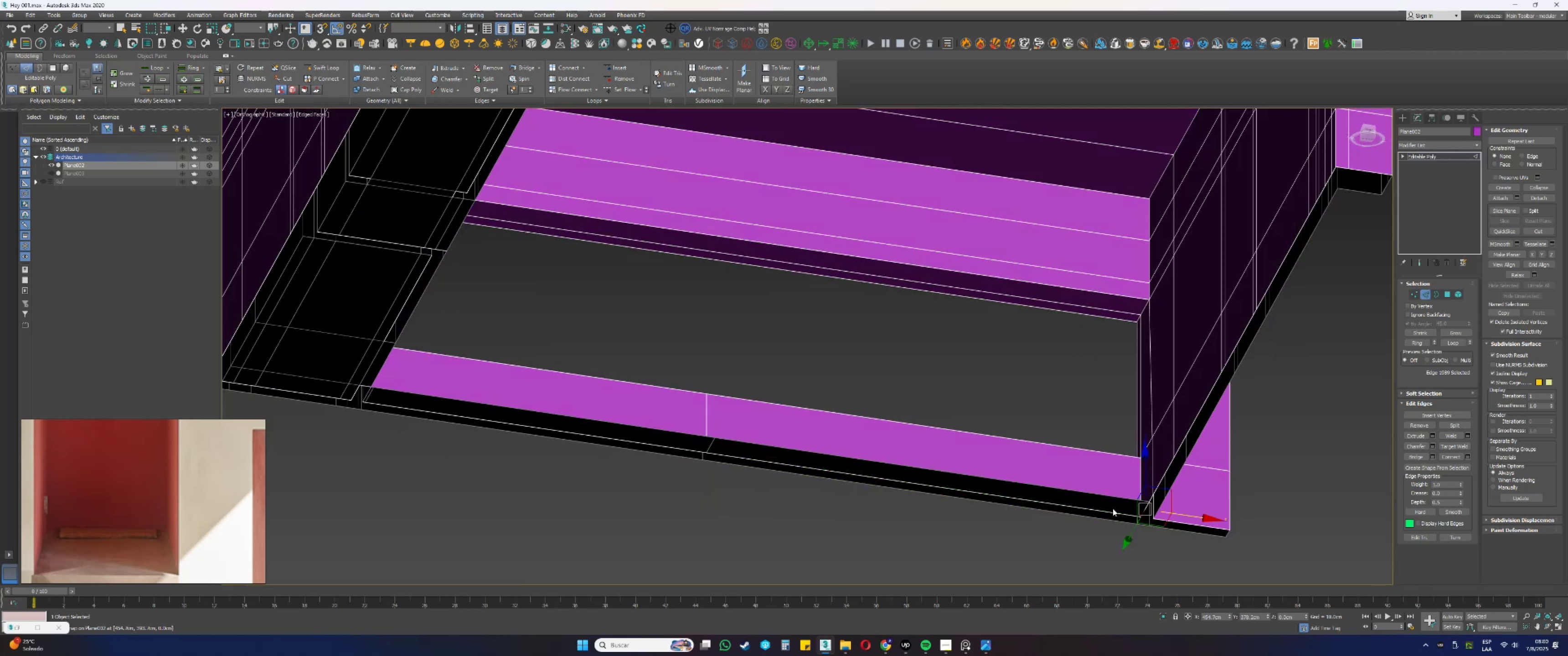 
hold_key(key=AltLeft, duration=0.85)
 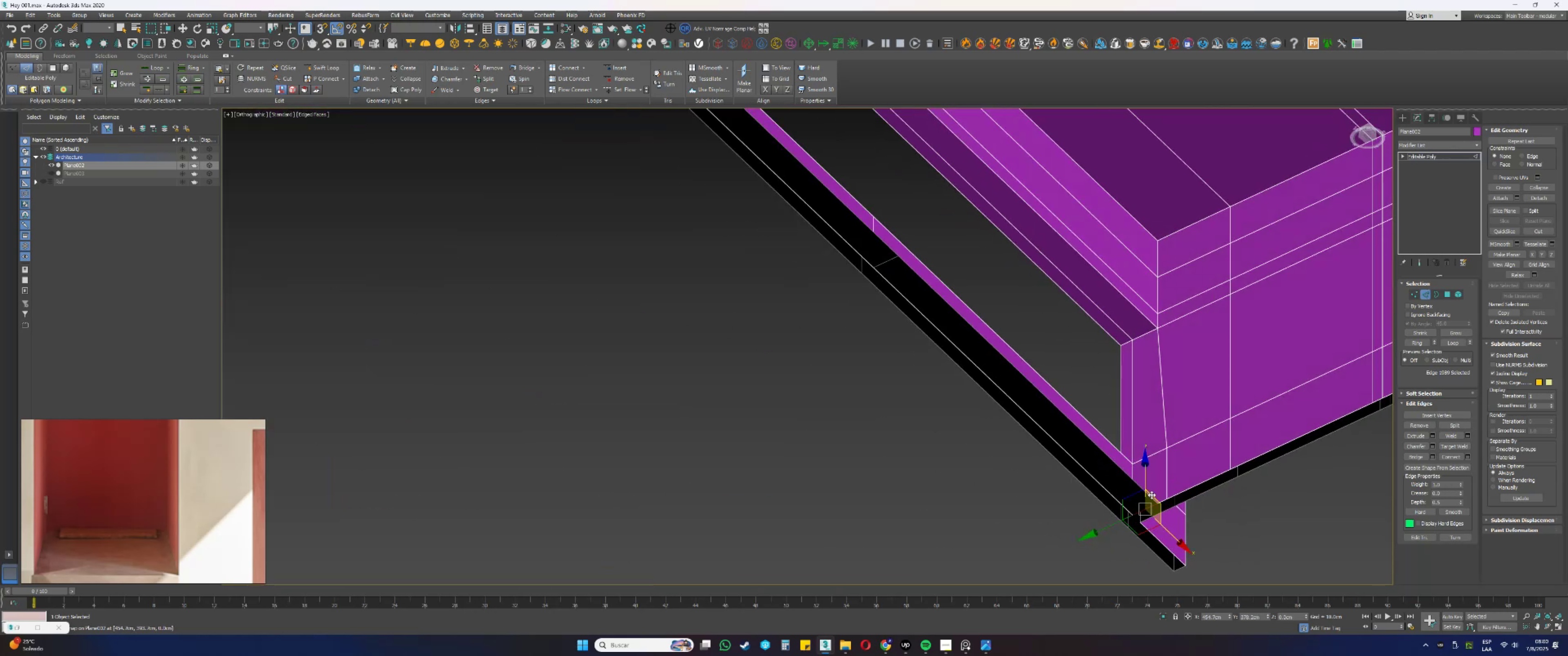 
scroll: coordinate [1154, 487], scroll_direction: up, amount: 1.0
 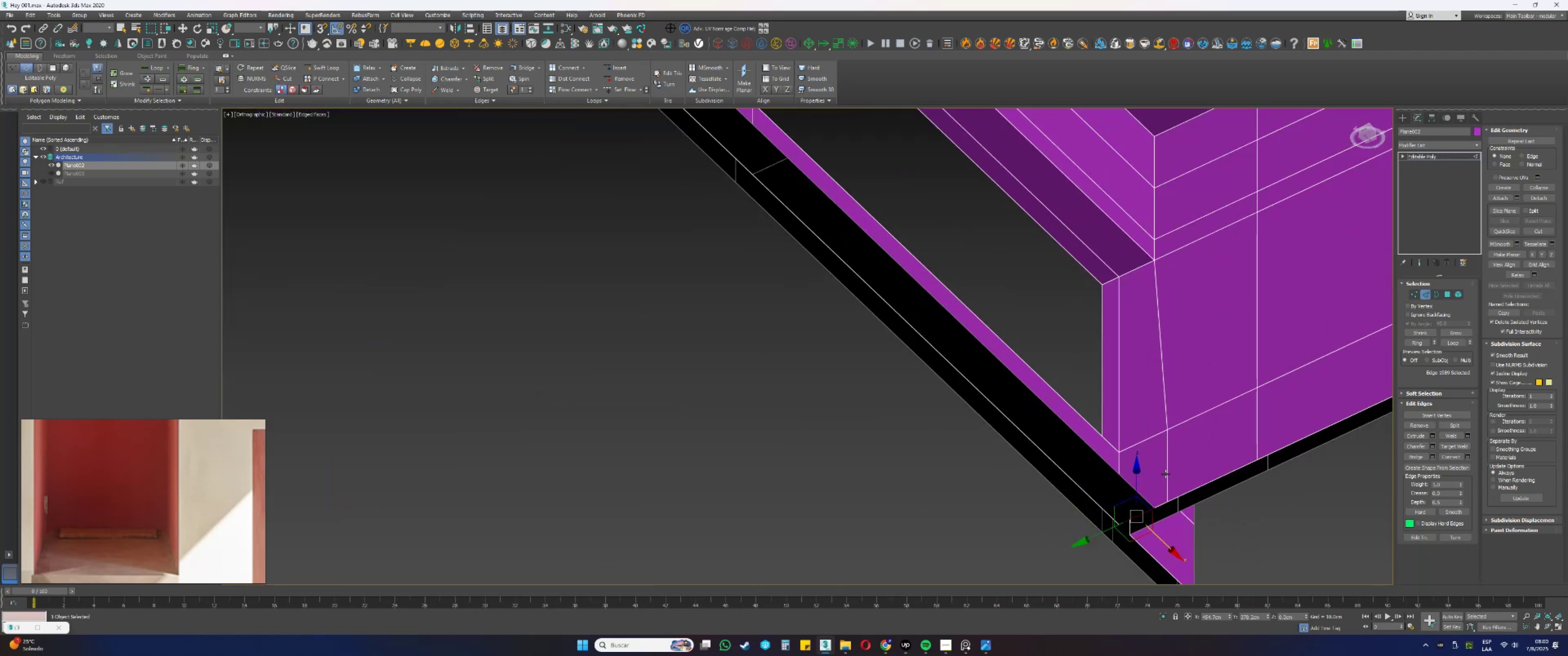 
key(1)
 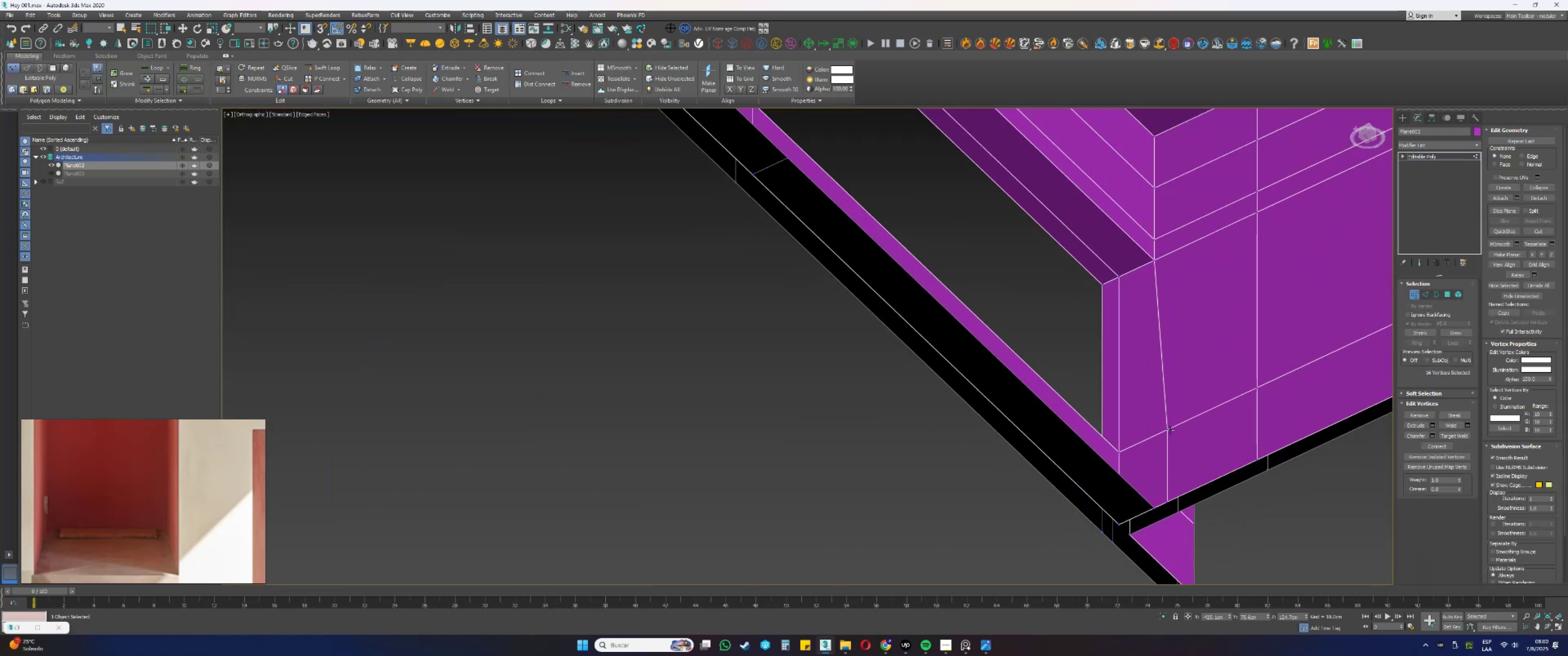 
left_click([1169, 430])
 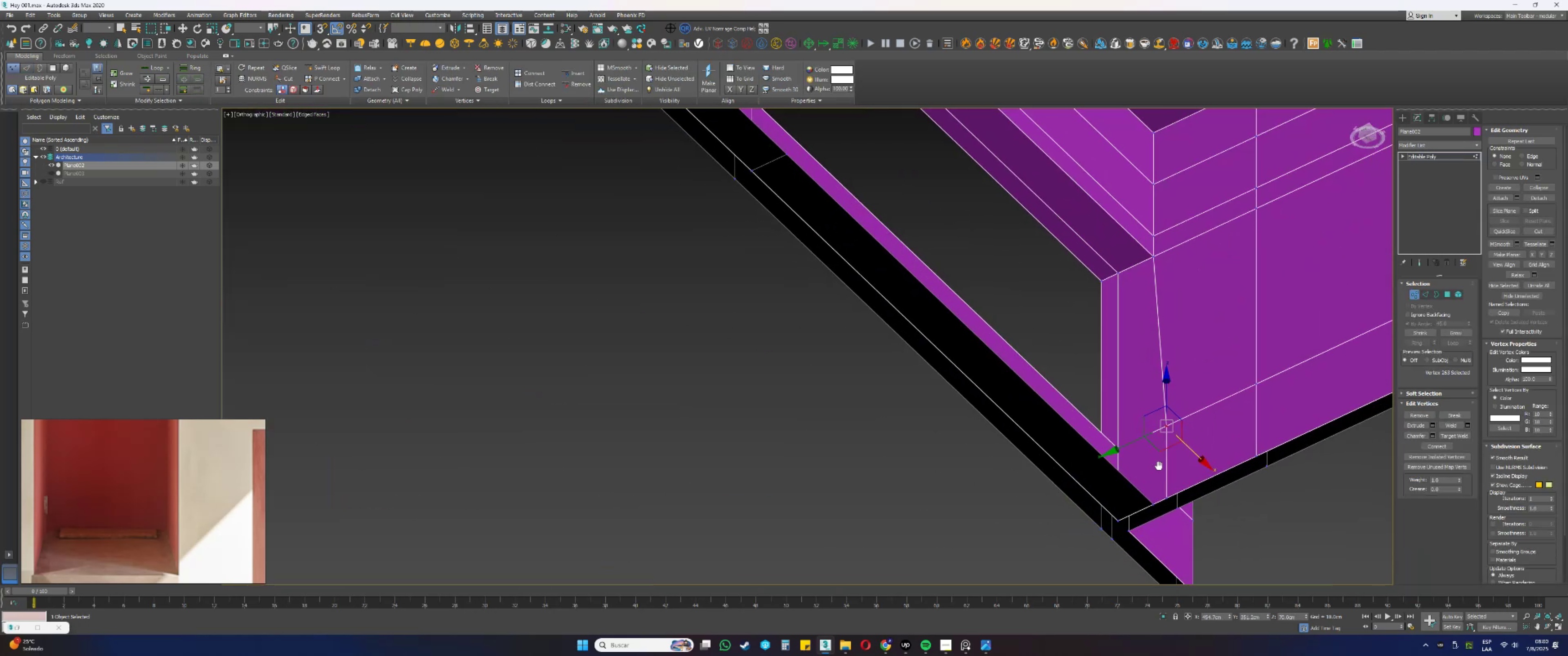 
scroll: coordinate [1156, 410], scroll_direction: up, amount: 1.0
 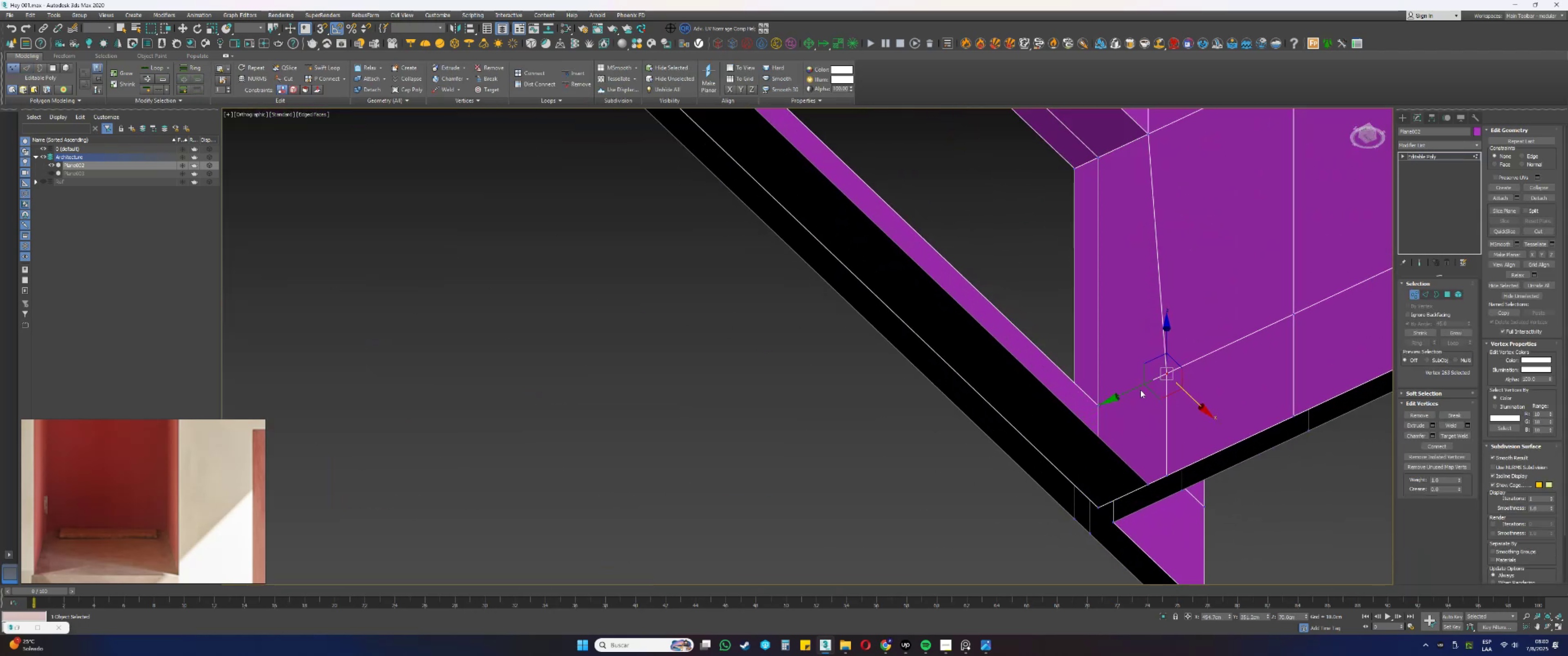 
left_click_drag(start_coordinate=[1134, 389], to_coordinate=[1147, 484])
 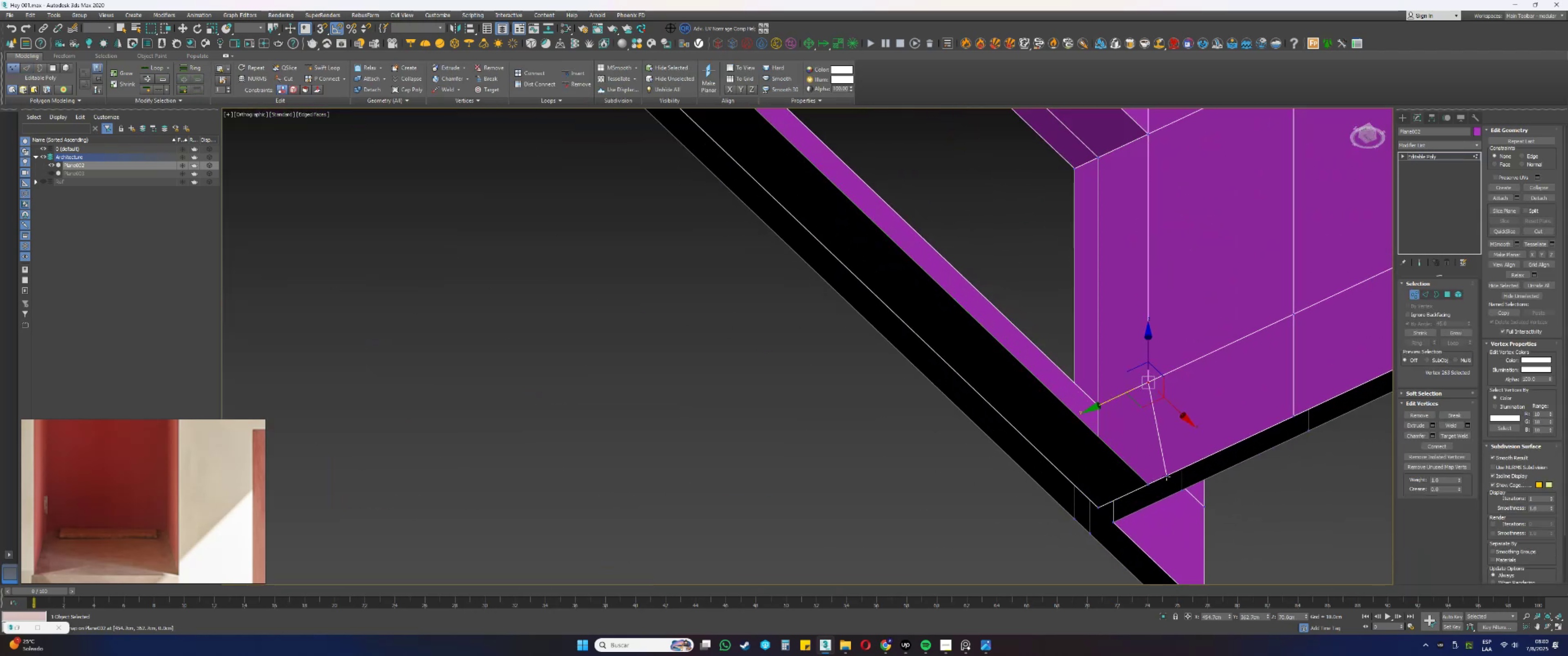 
type(ss)
 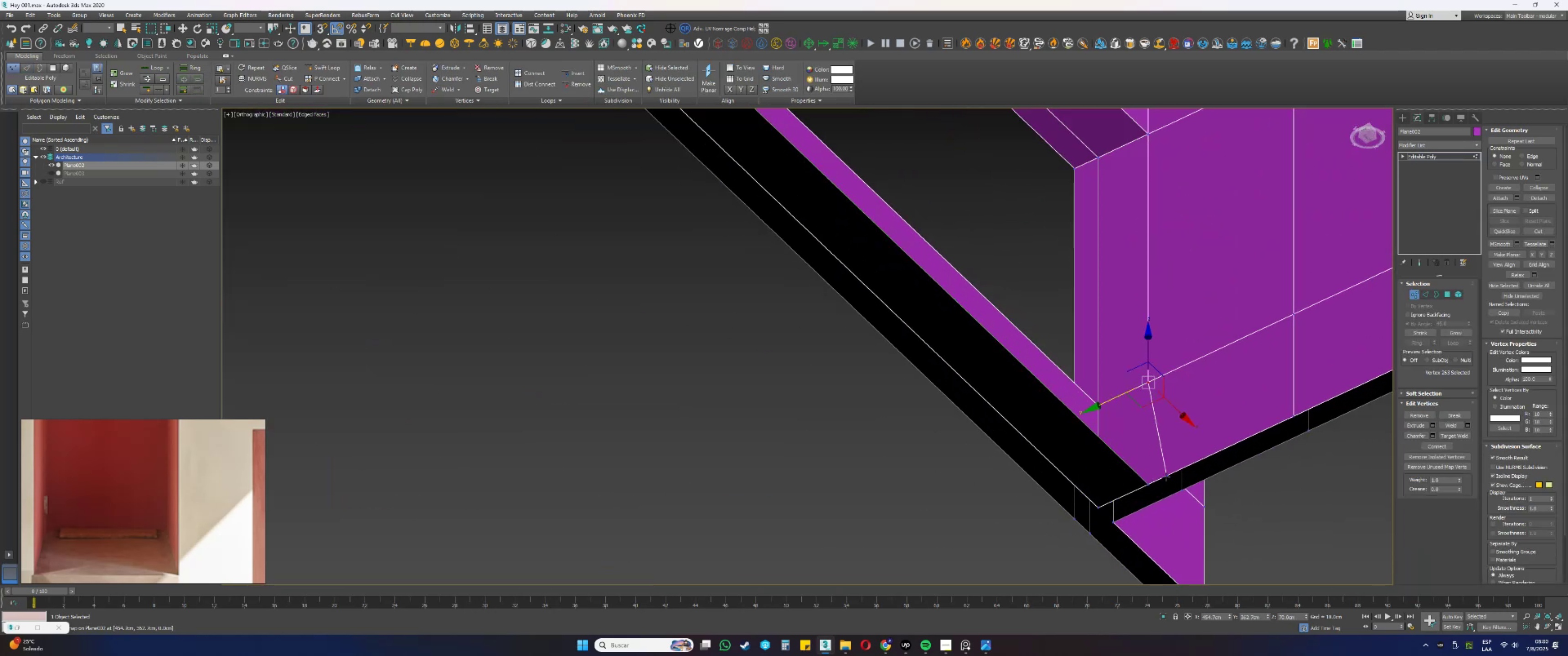 
left_click([1167, 476])
 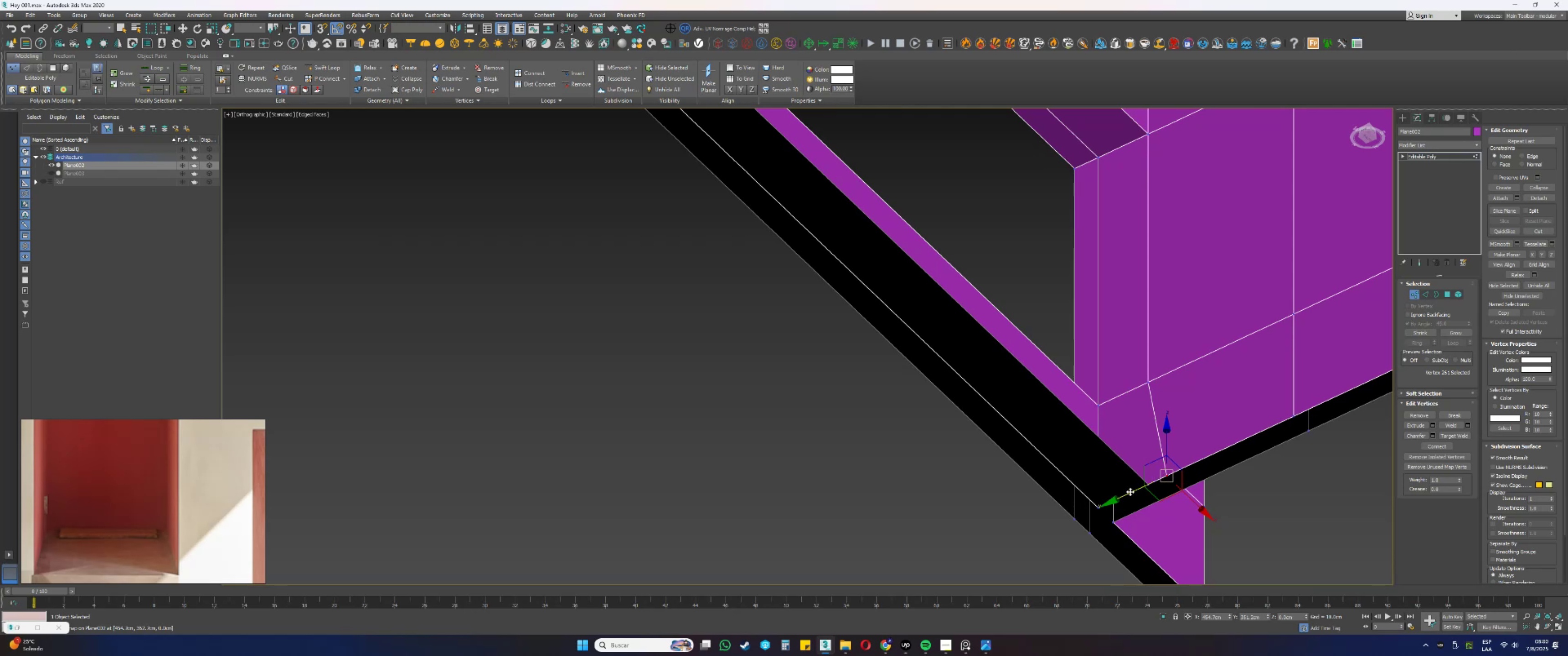 
left_click_drag(start_coordinate=[1130, 496], to_coordinate=[1147, 481])
 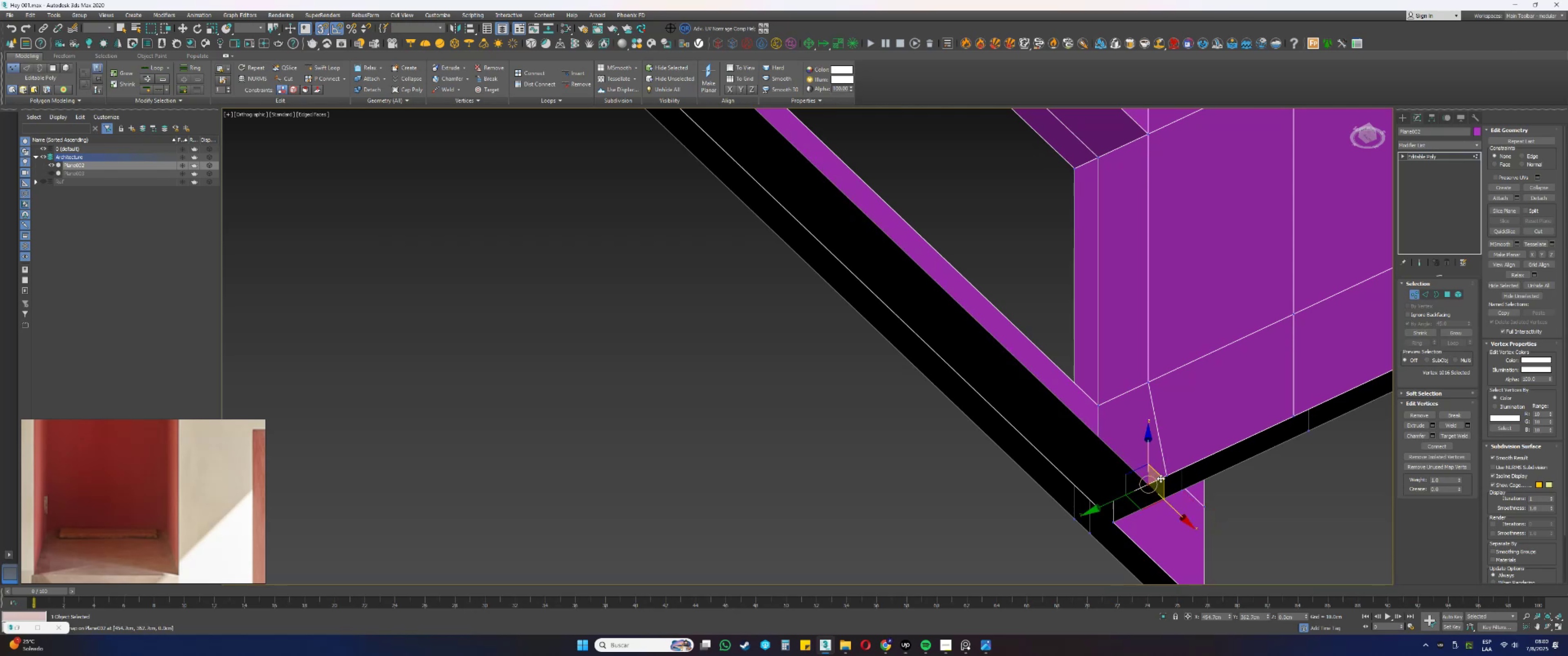 
type(ssss11)
 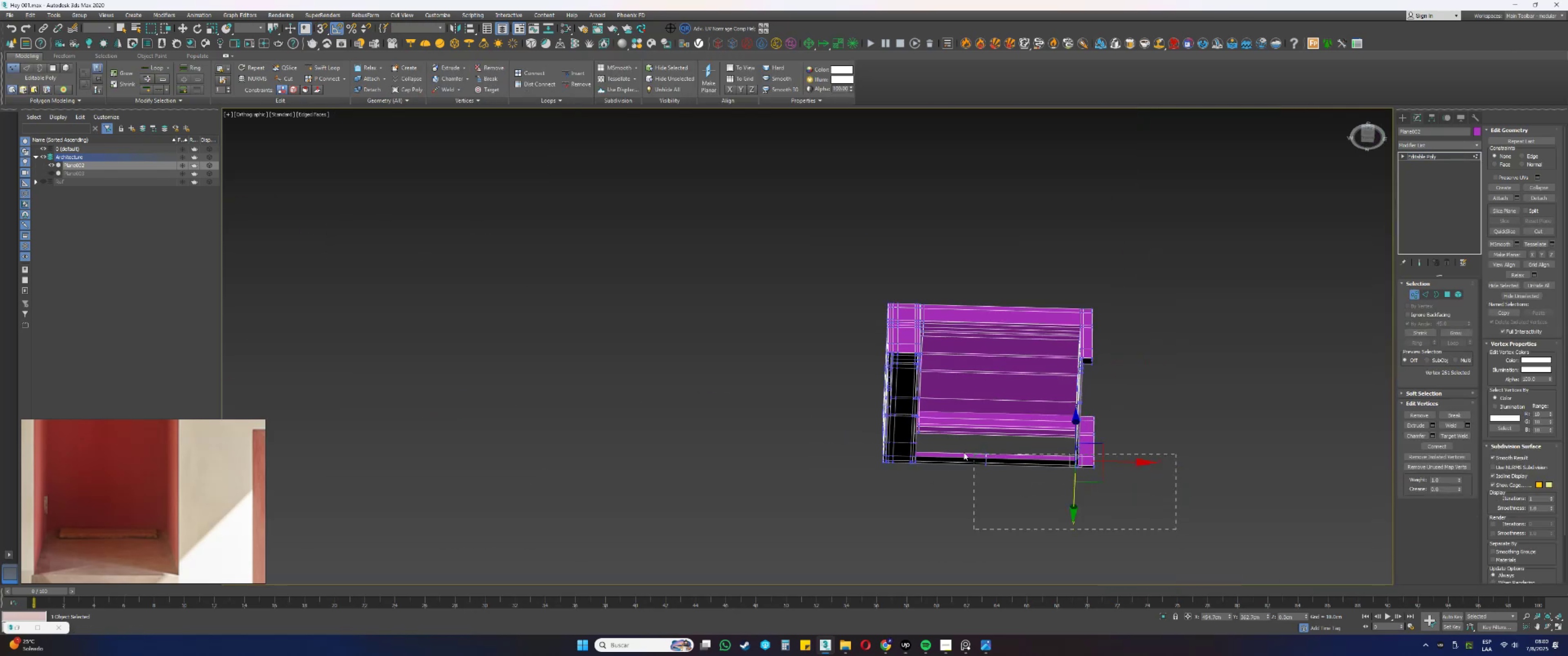 
left_click_drag(start_coordinate=[1136, 492], to_coordinate=[1148, 487])
 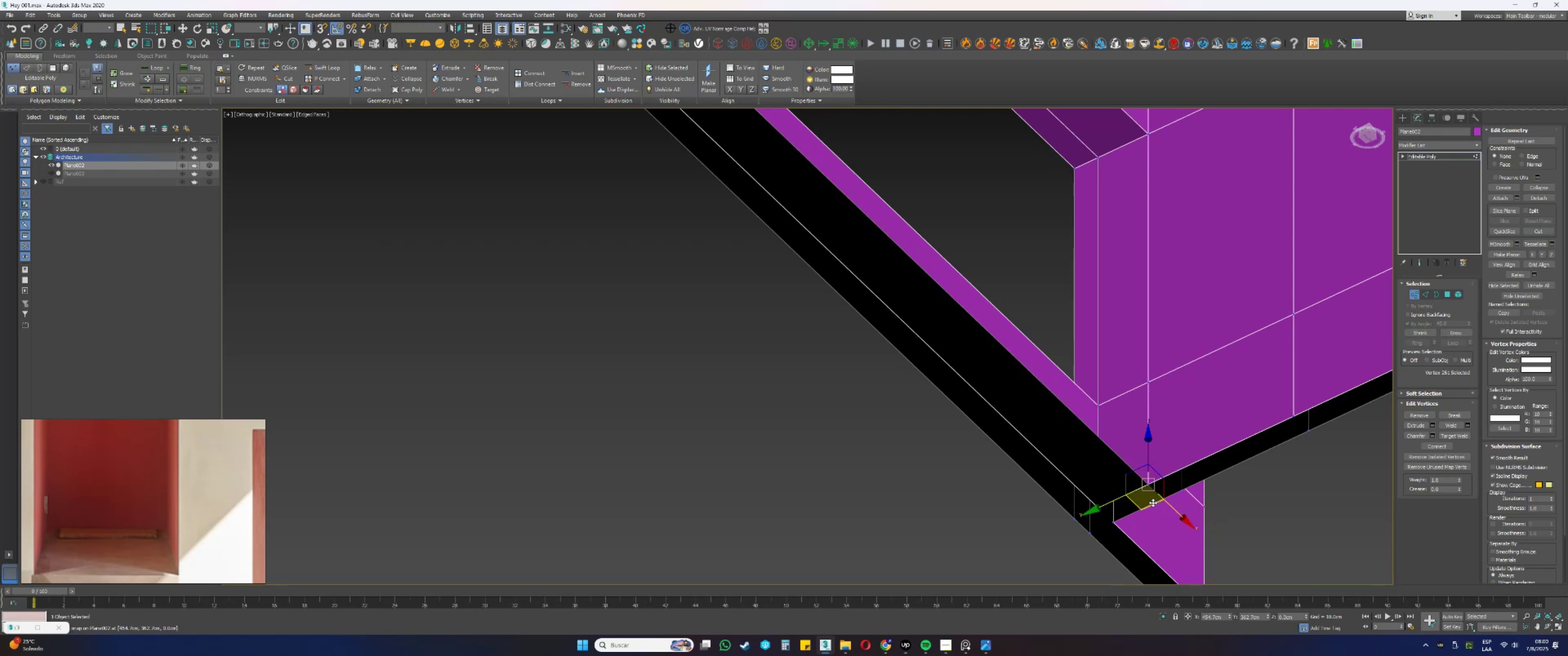 
hold_key(key=AltLeft, duration=0.71)
scroll: coordinate [1069, 459], scroll_direction: down, amount: 6.0
 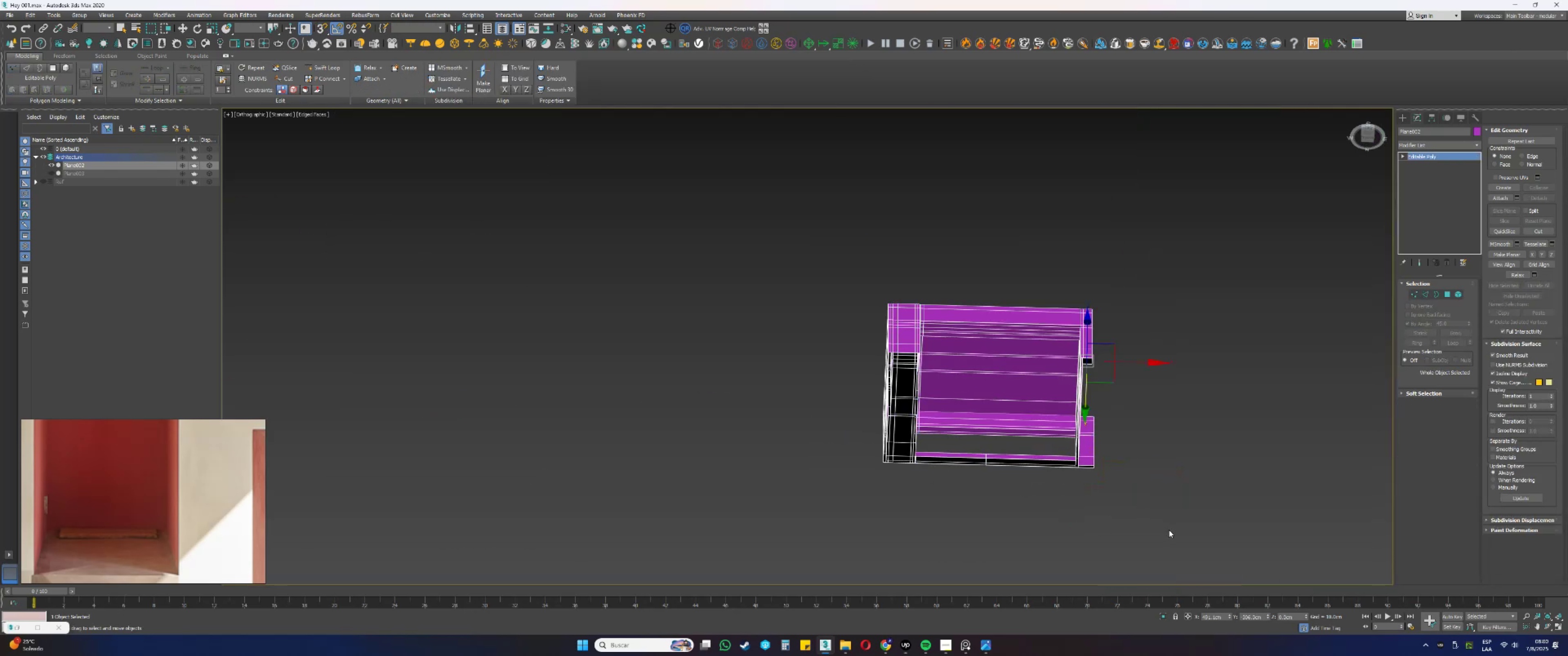 
left_click_drag(start_coordinate=[1176, 530], to_coordinate=[874, 437])
 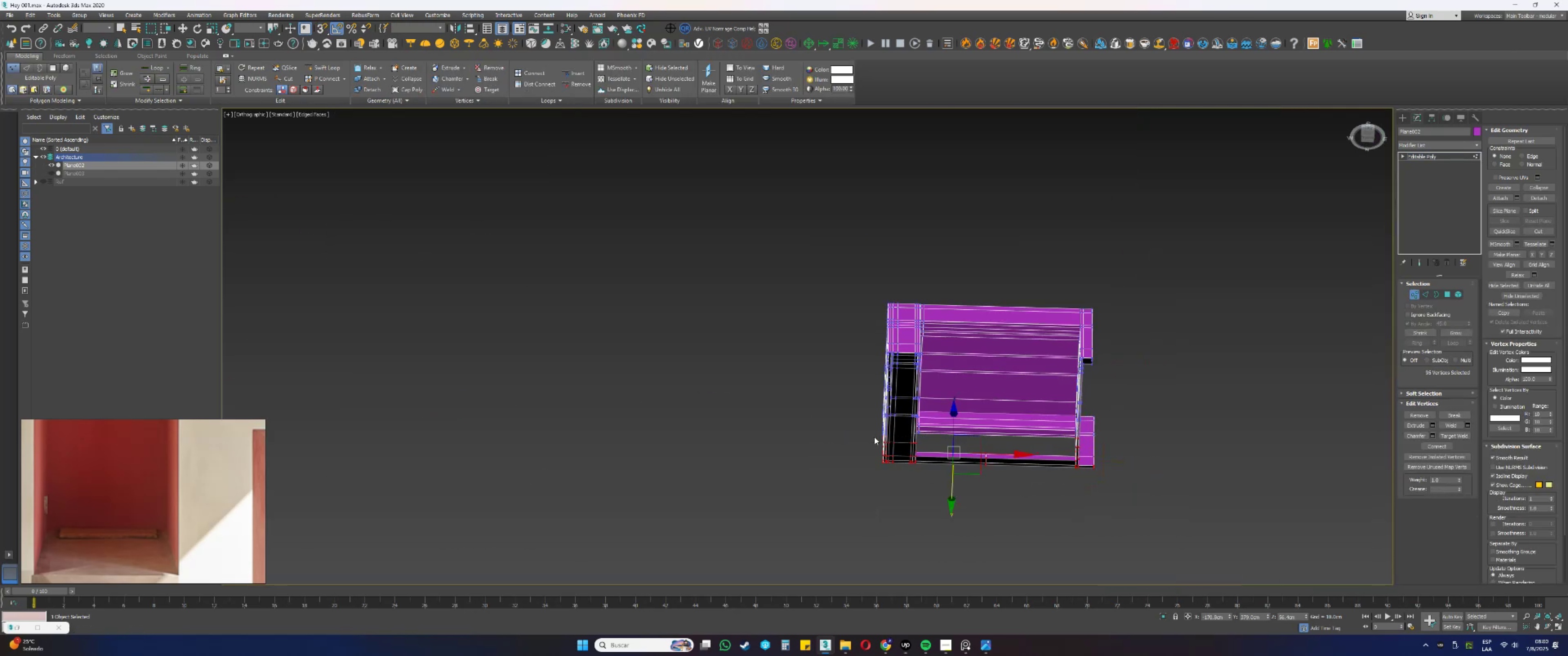 
hold_key(key=AltLeft, duration=0.61)
 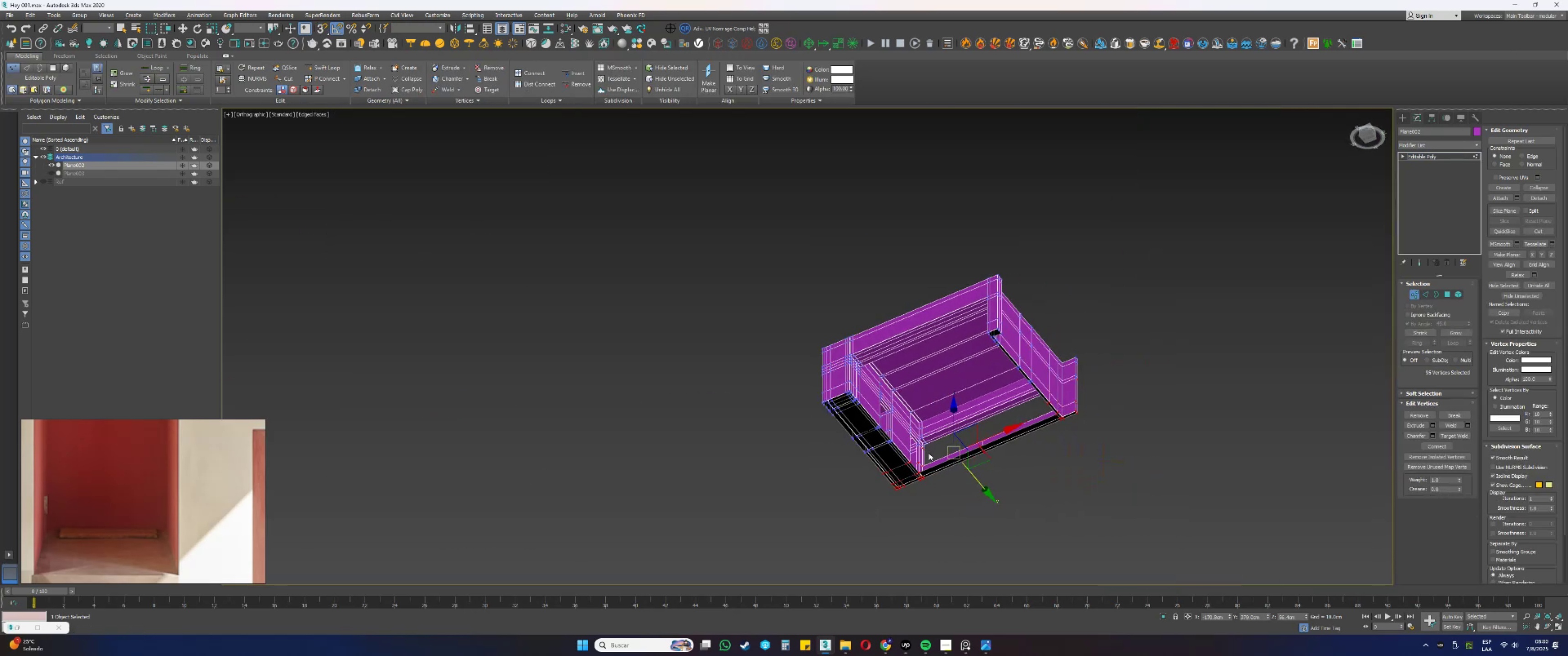 
scroll: coordinate [965, 447], scroll_direction: up, amount: 2.0
 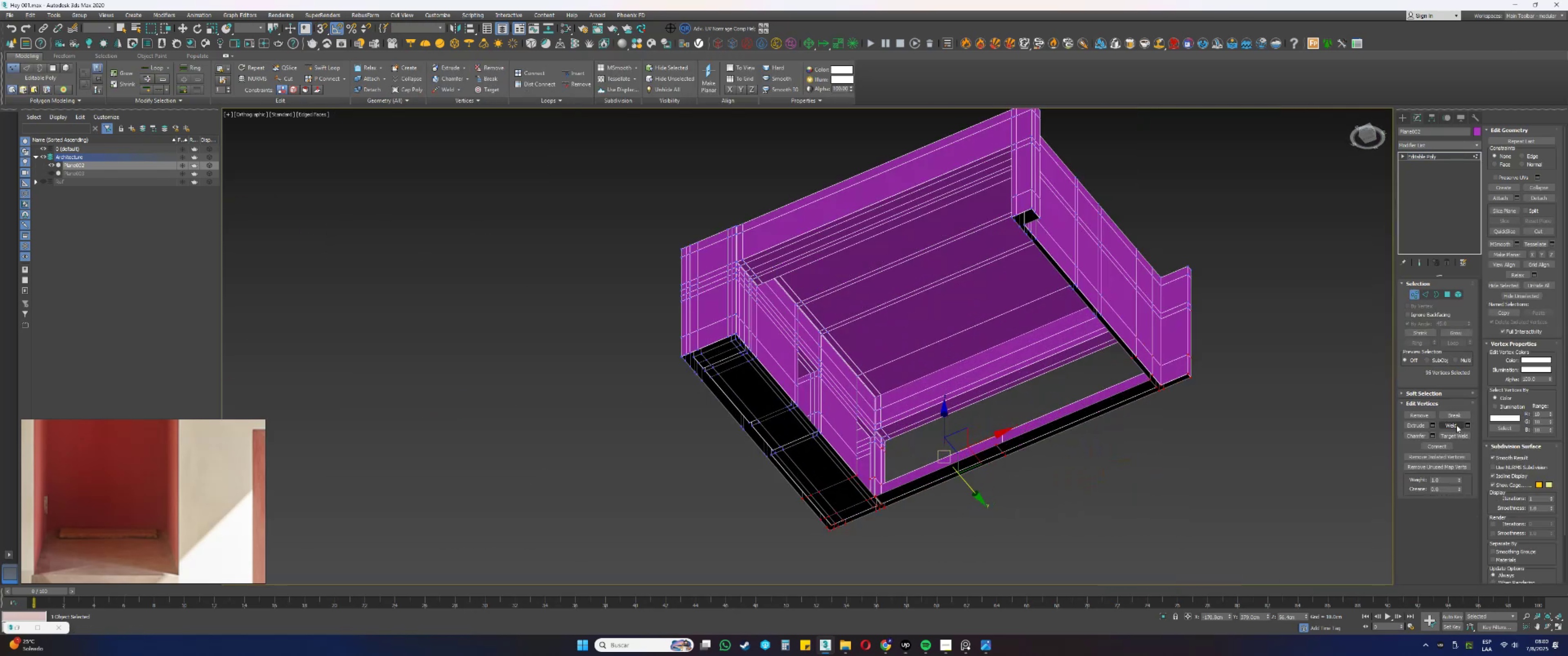 
key(Alt+AltLeft)
 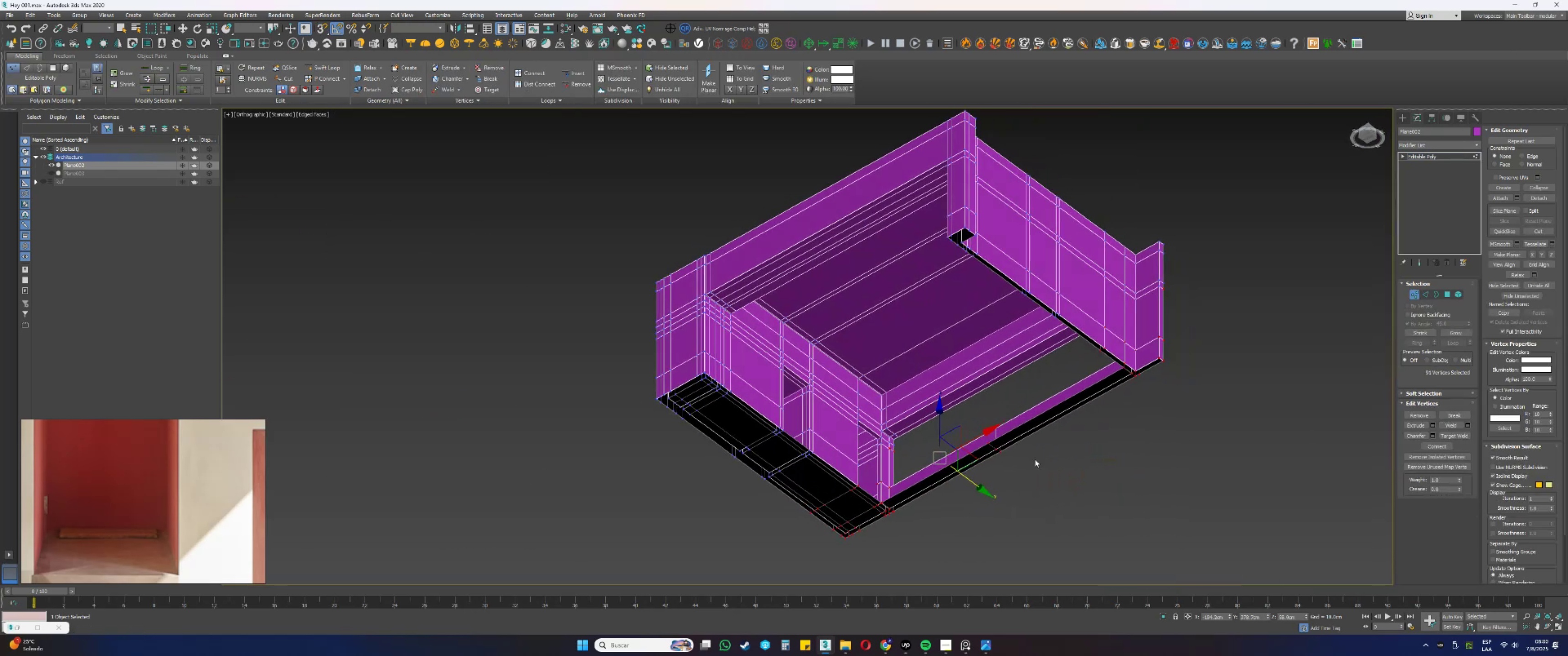 
scroll: coordinate [914, 499], scroll_direction: up, amount: 2.0
 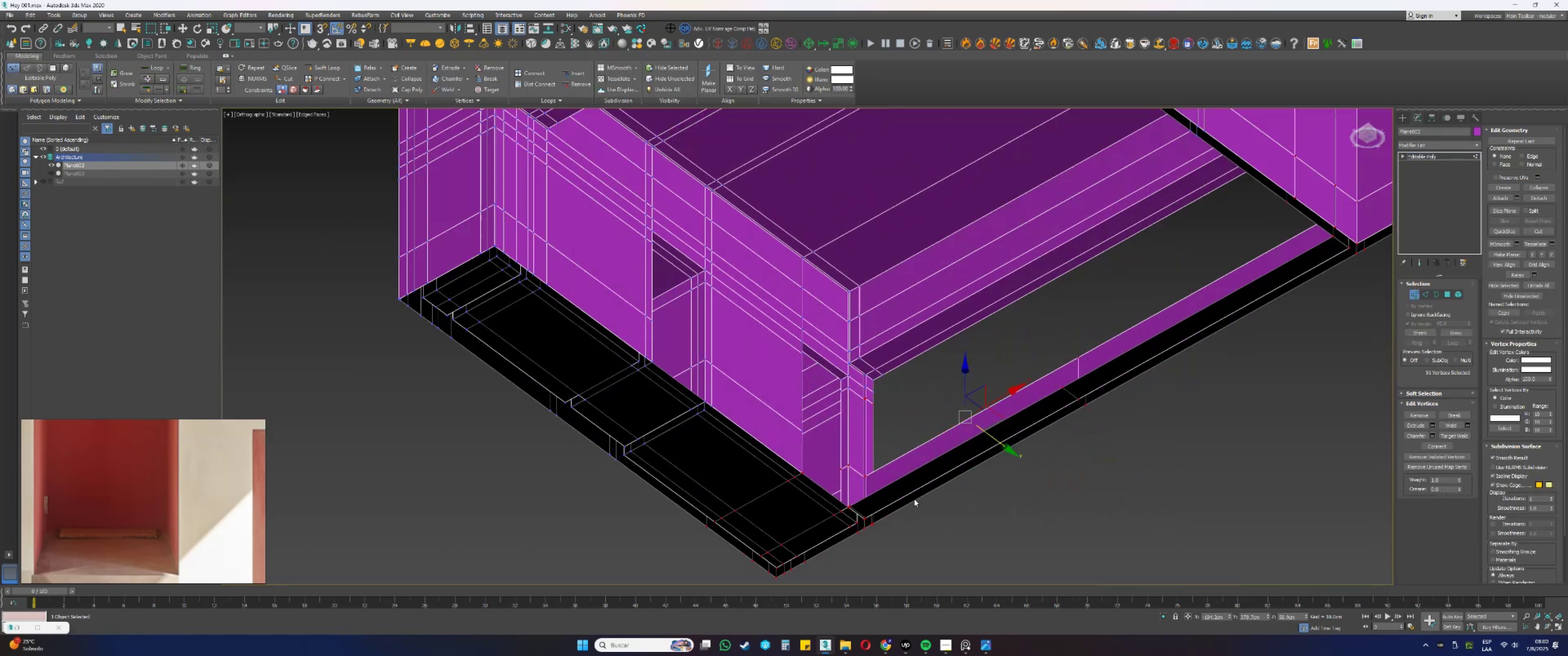 
key(3)
 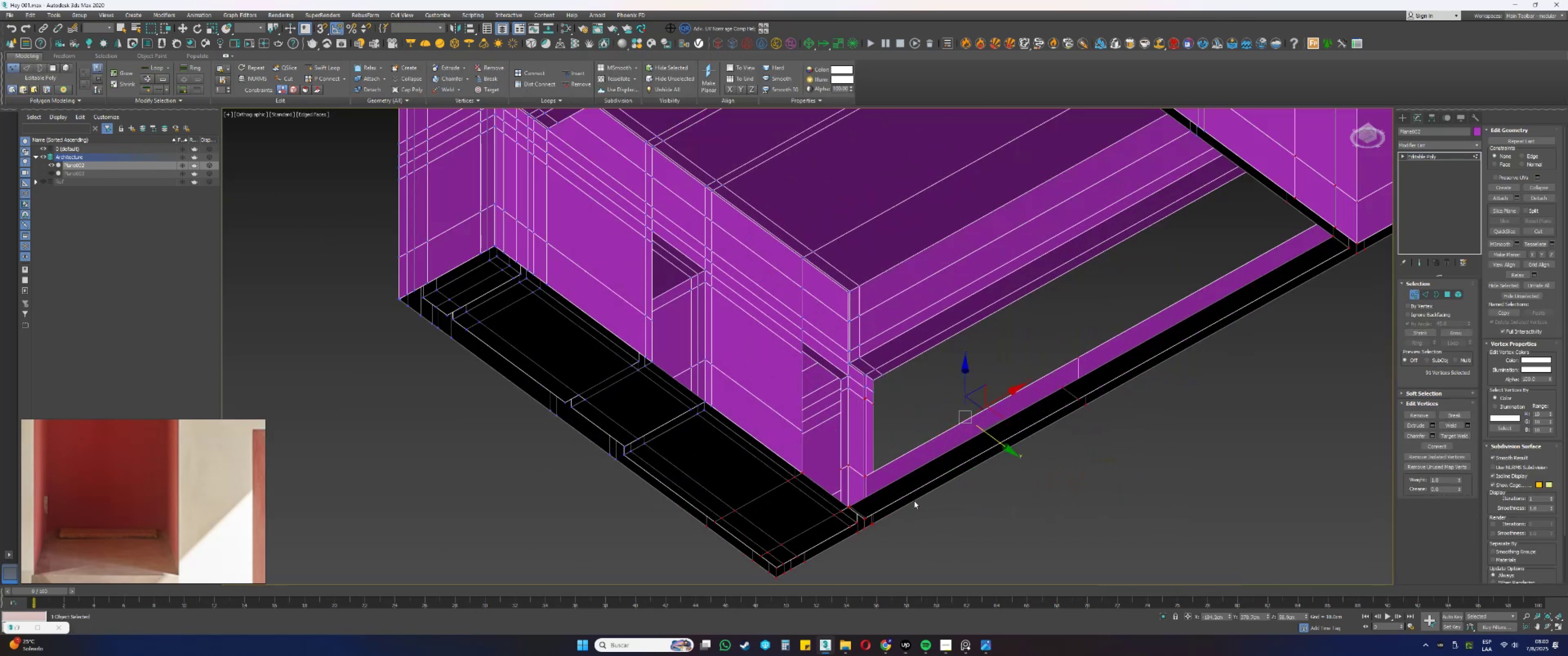 
left_click_drag(start_coordinate=[930, 529], to_coordinate=[874, 441])
 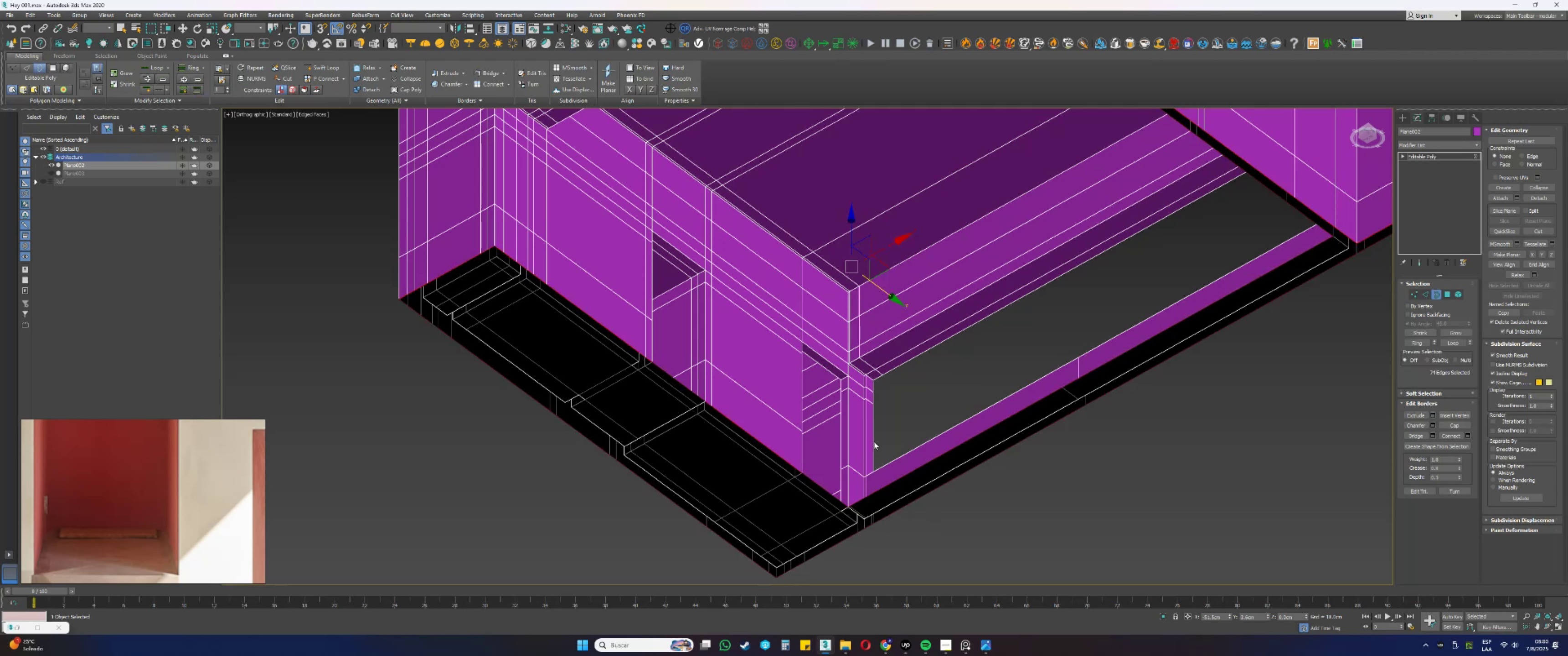 
scroll: coordinate [877, 442], scroll_direction: down, amount: 3.0
 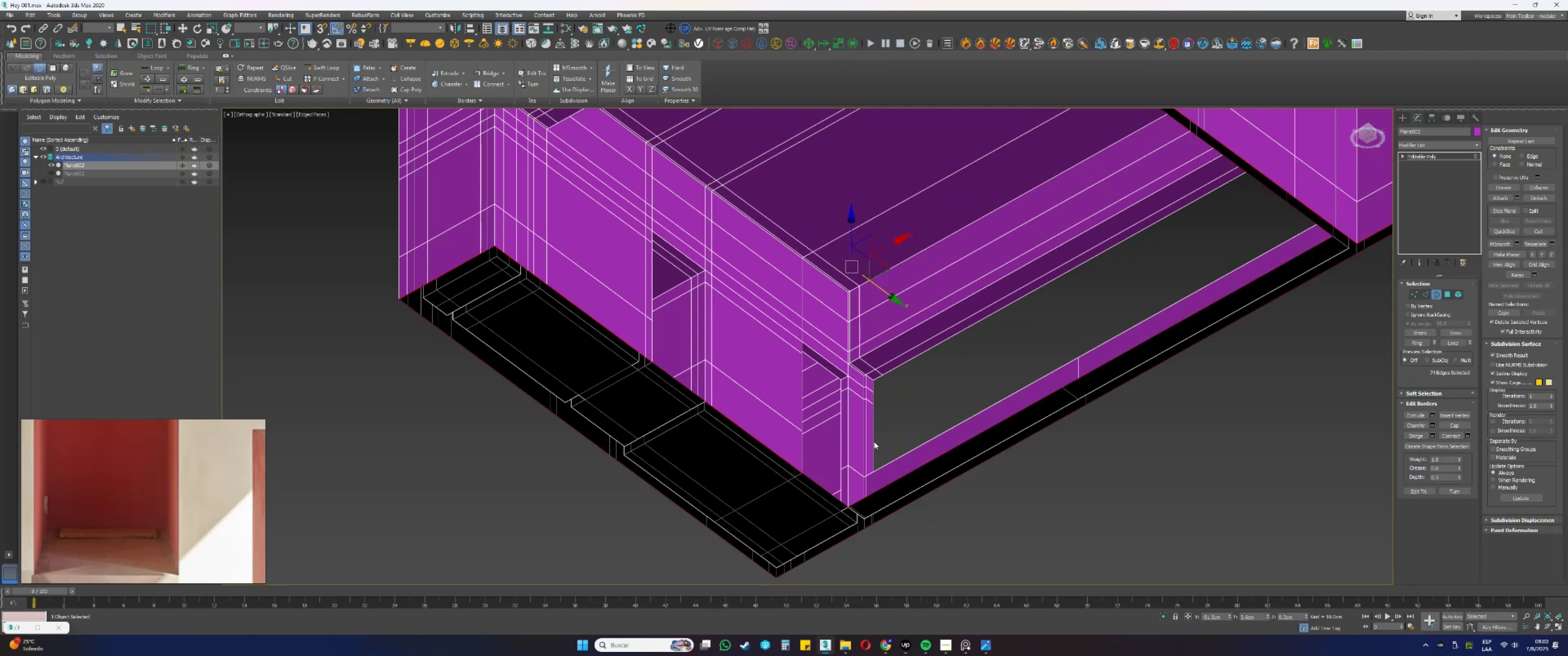 
hold_key(key=AltLeft, duration=1.52)
 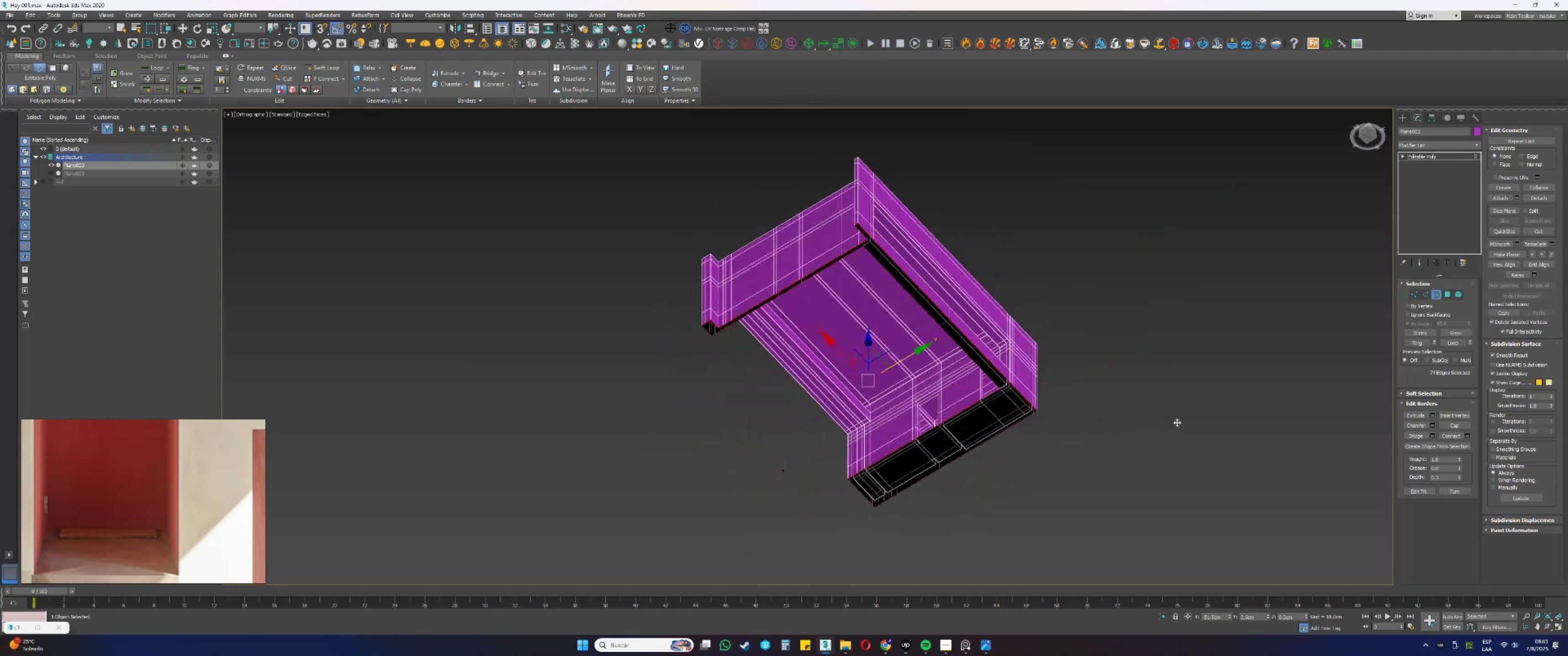 
hold_key(key=AltLeft, duration=1.46)
 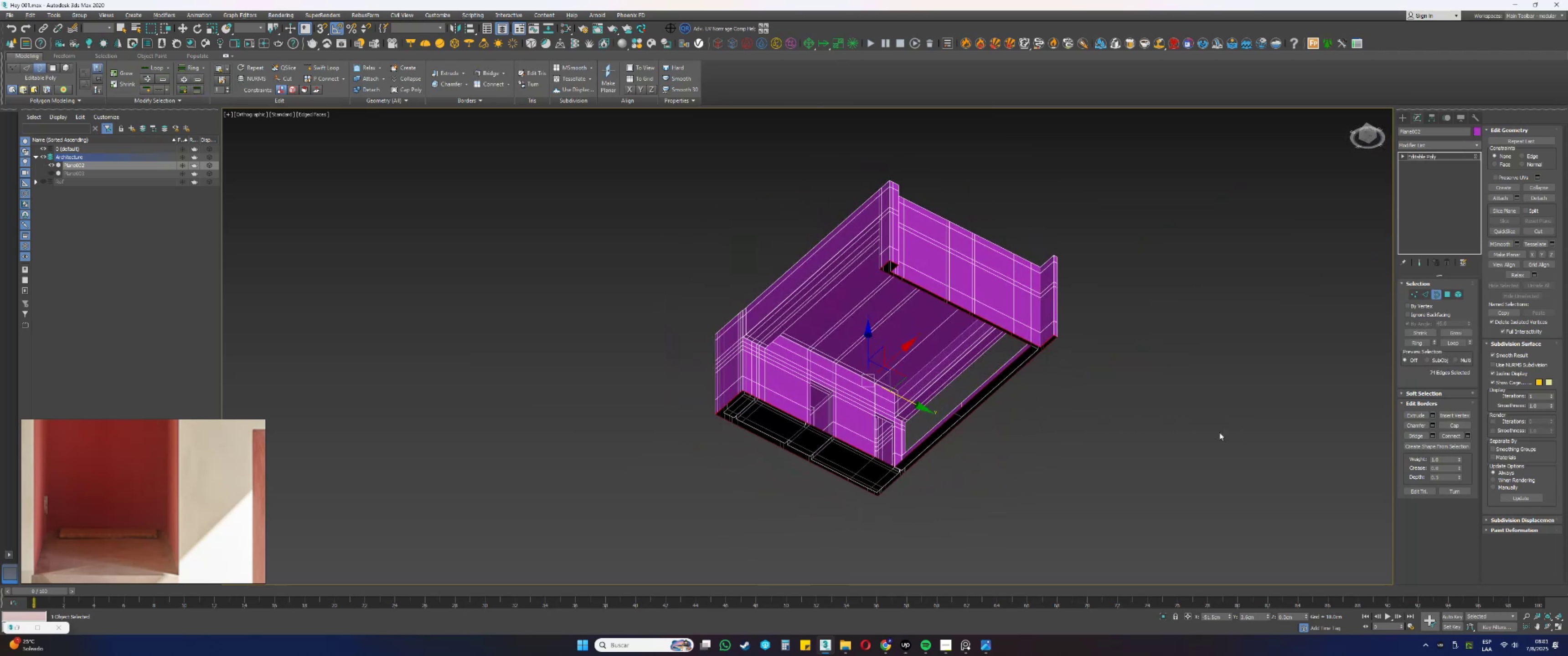 
hold_key(key=AltLeft, duration=0.33)
 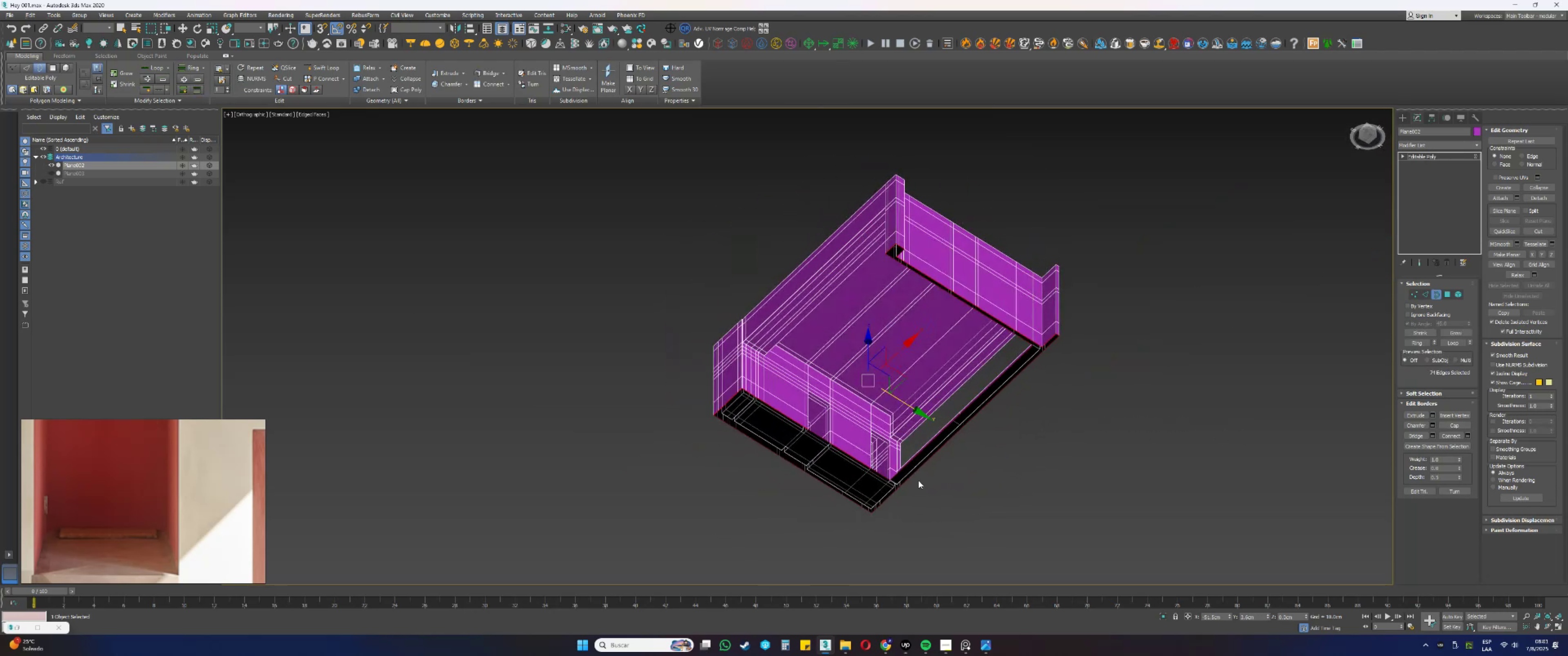 
scroll: coordinate [880, 487], scroll_direction: up, amount: 6.0
 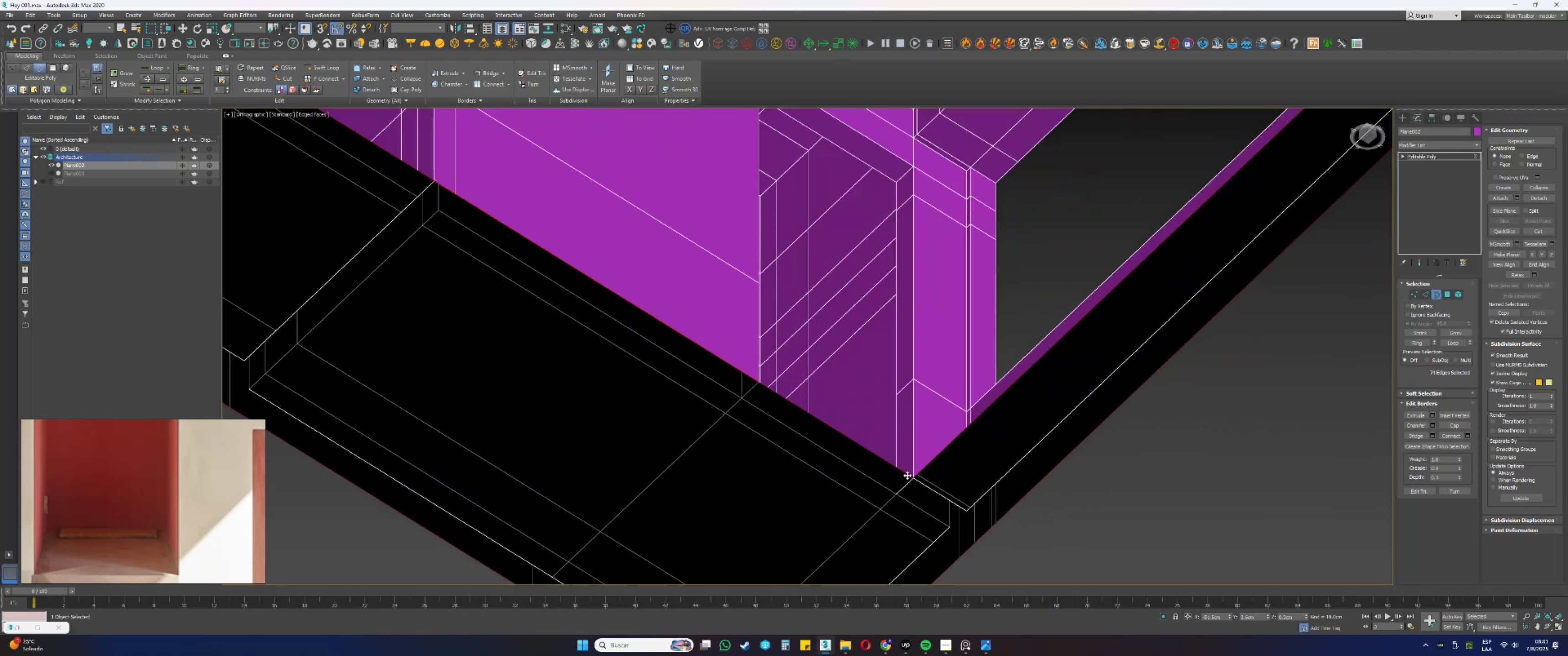 
key(2)
 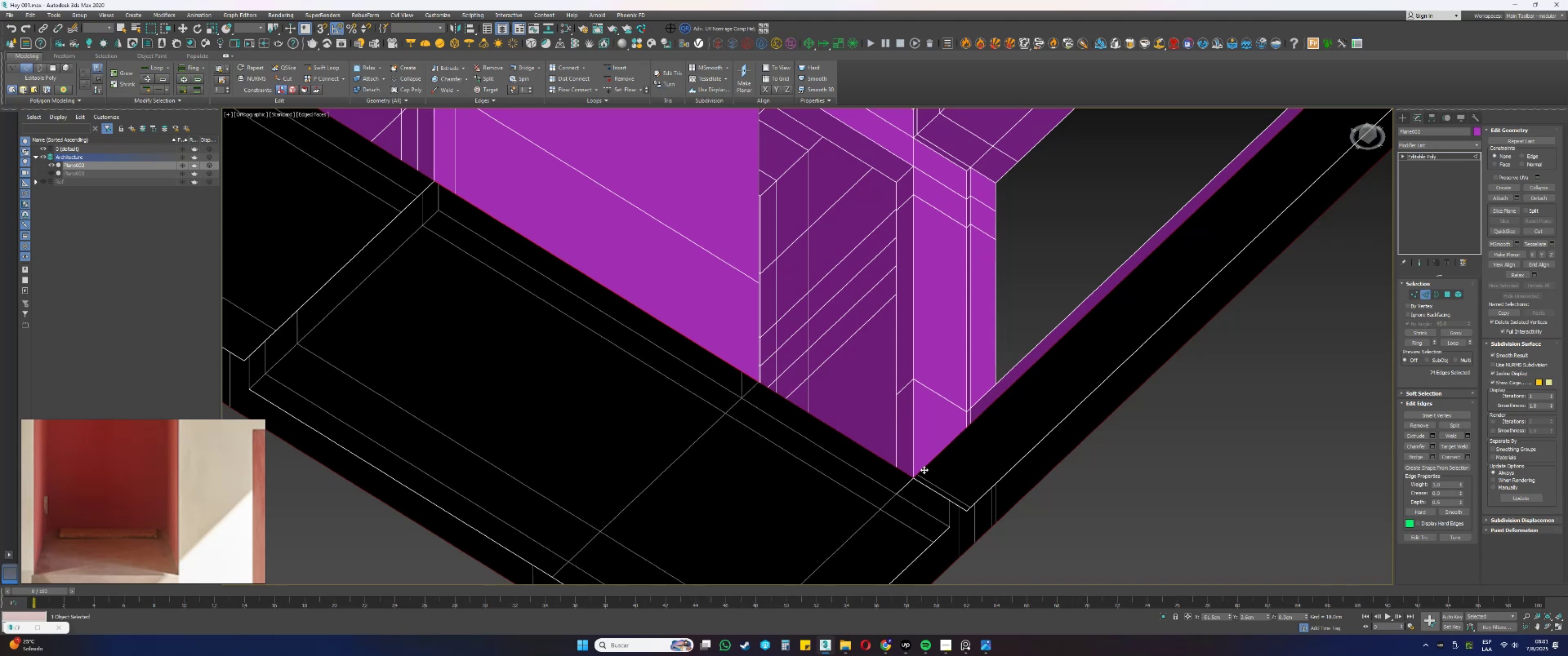 
wait(17.7)
 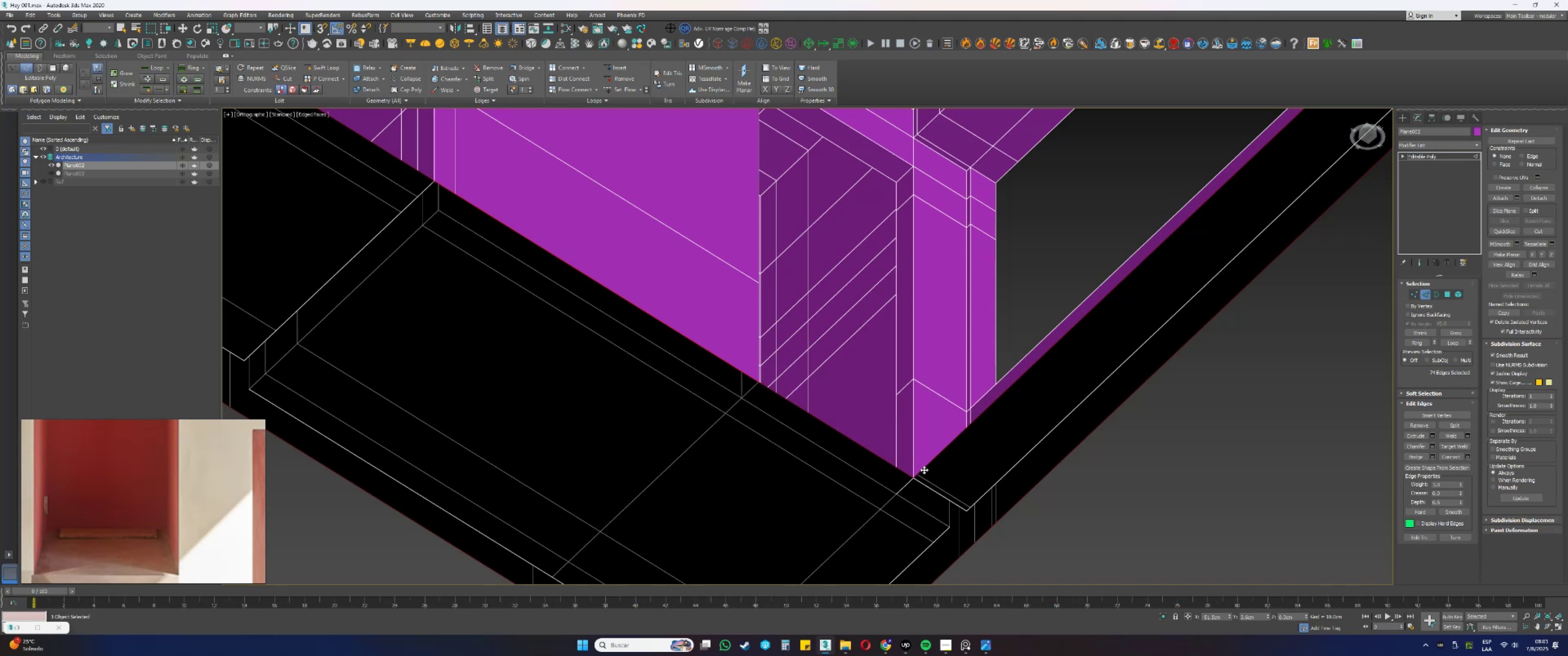 
scroll: coordinate [924, 470], scroll_direction: up, amount: 4.0
 